 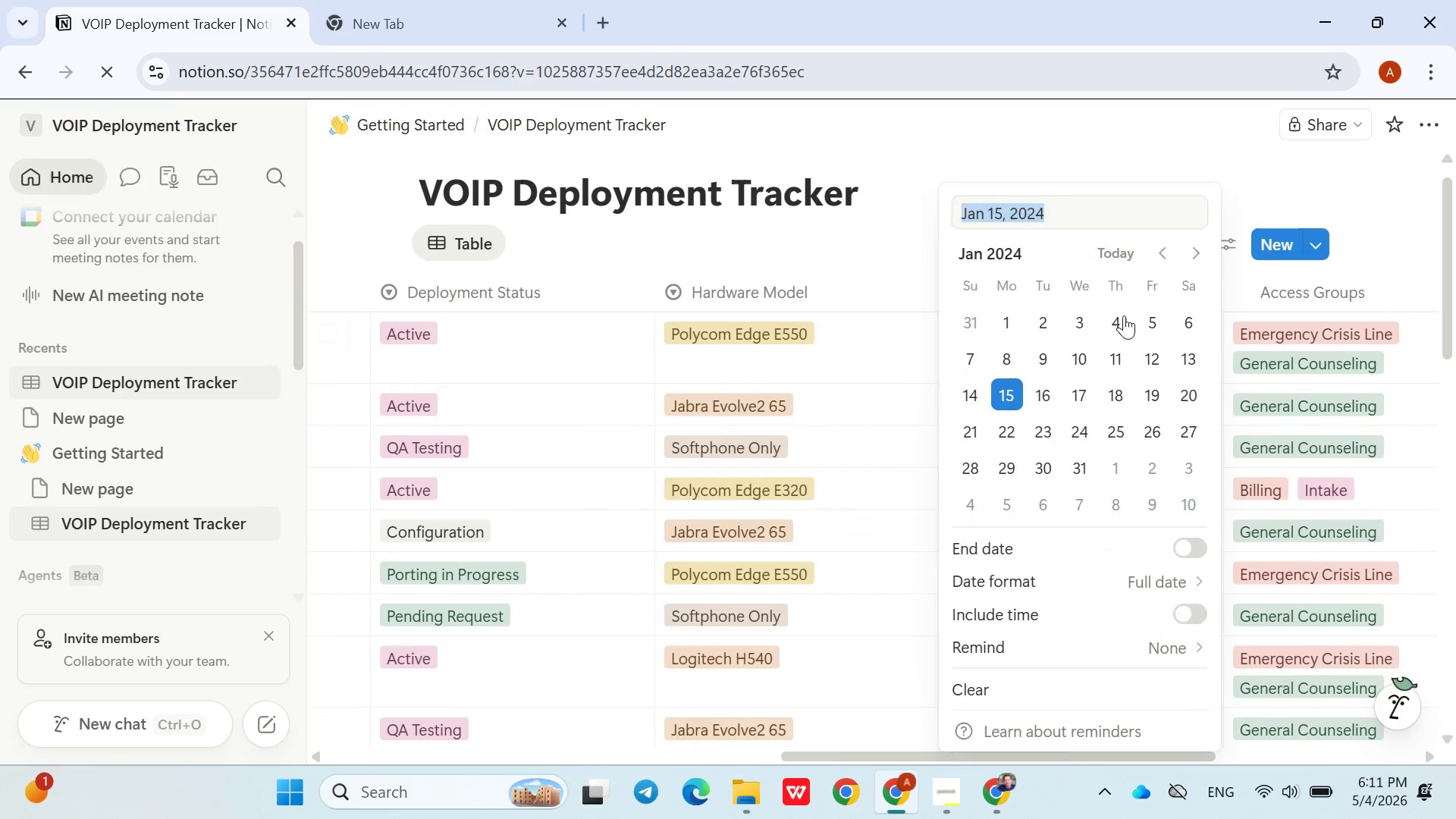 
left_click([1125, 246])
 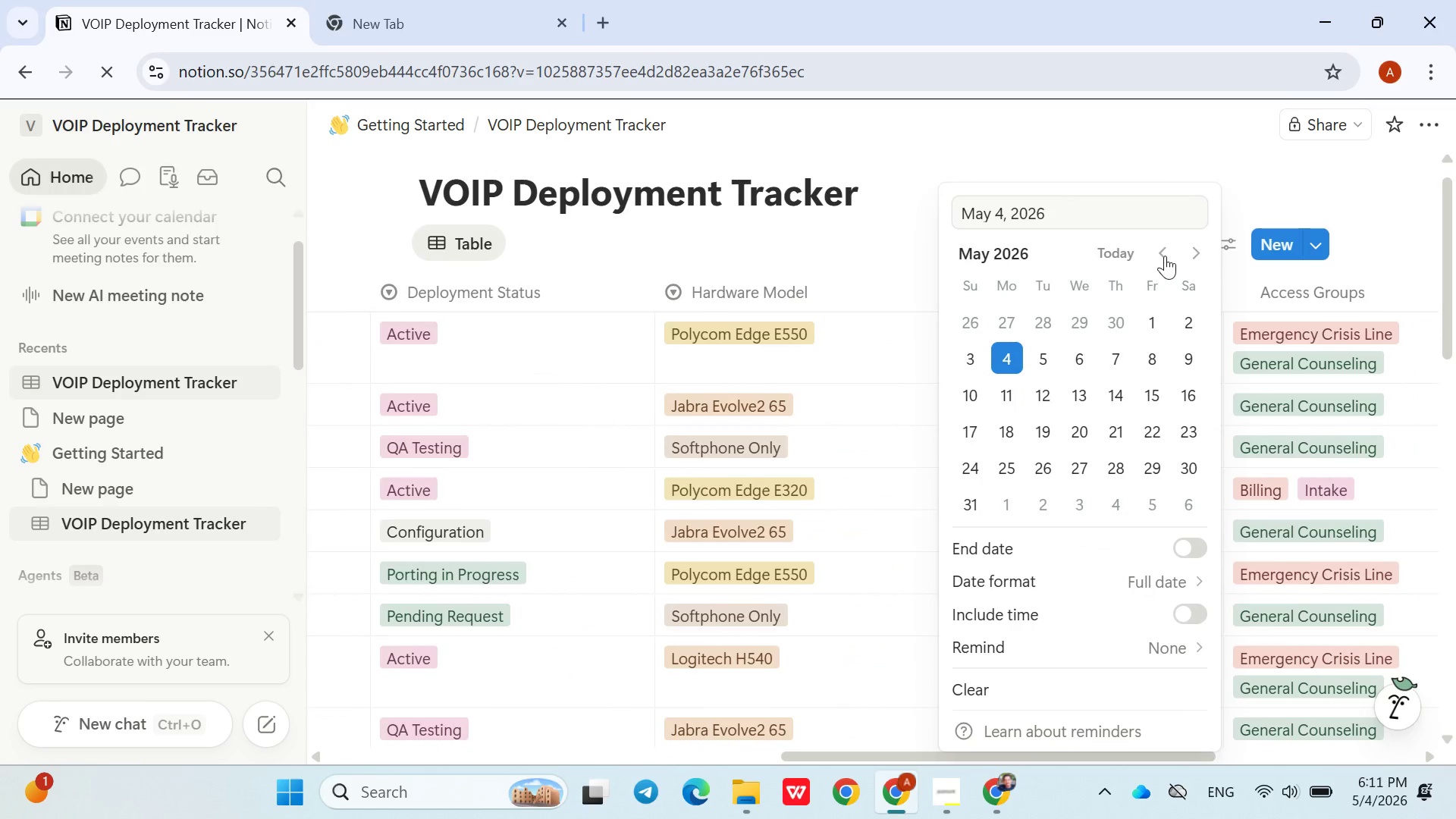 
left_click([1165, 256])
 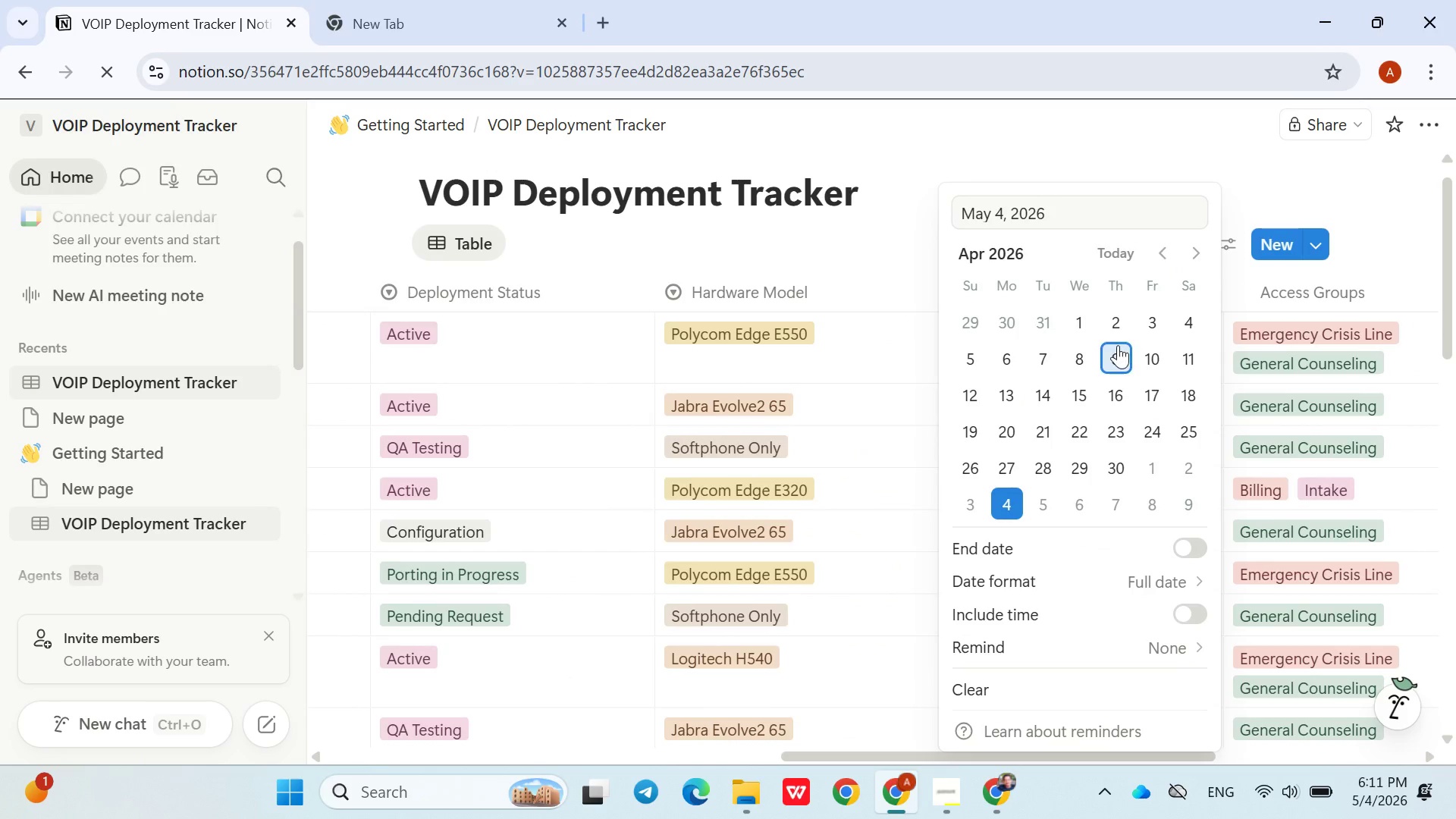 
triple_click([1118, 345])
 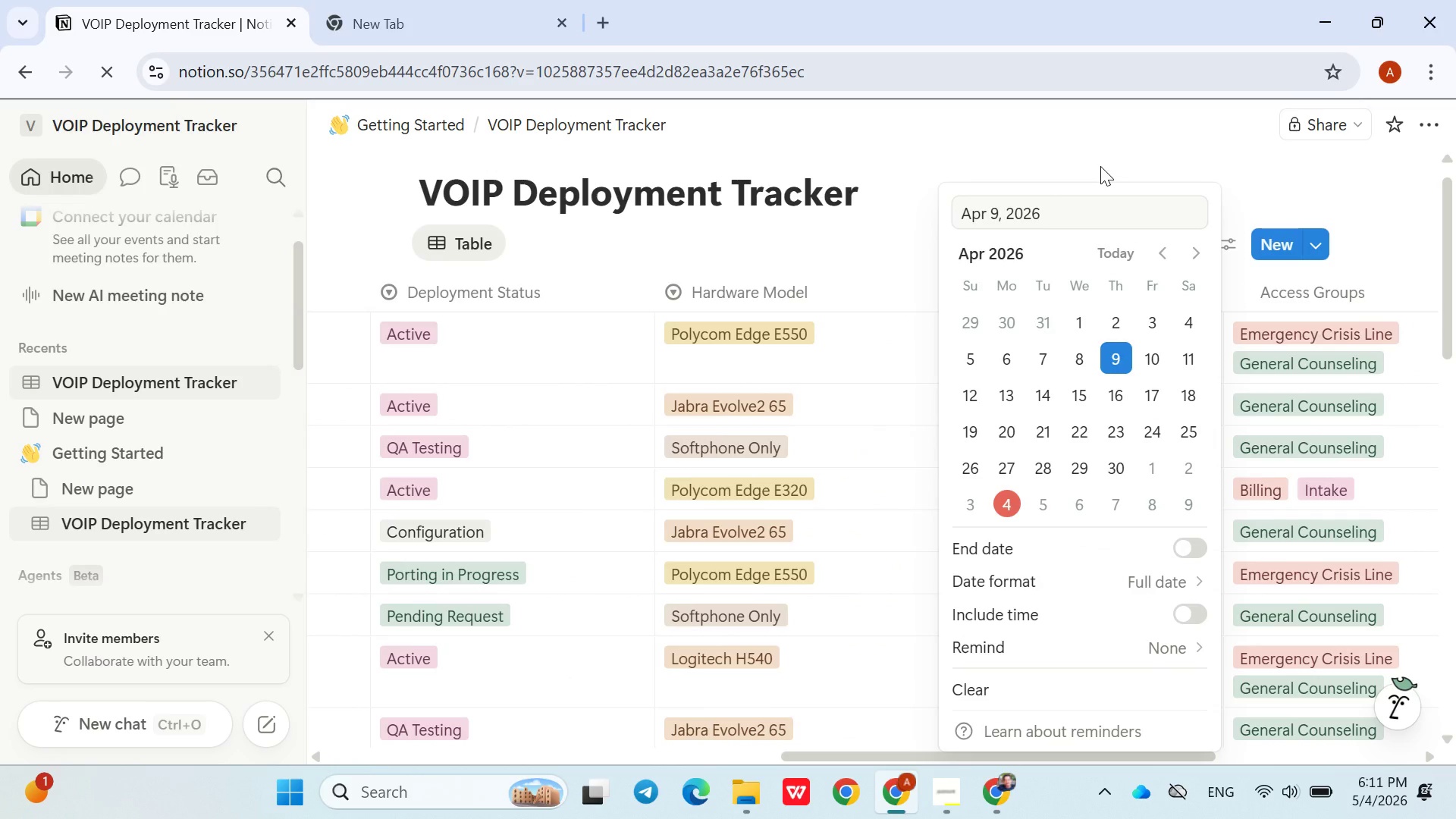 
left_click([1100, 165])
 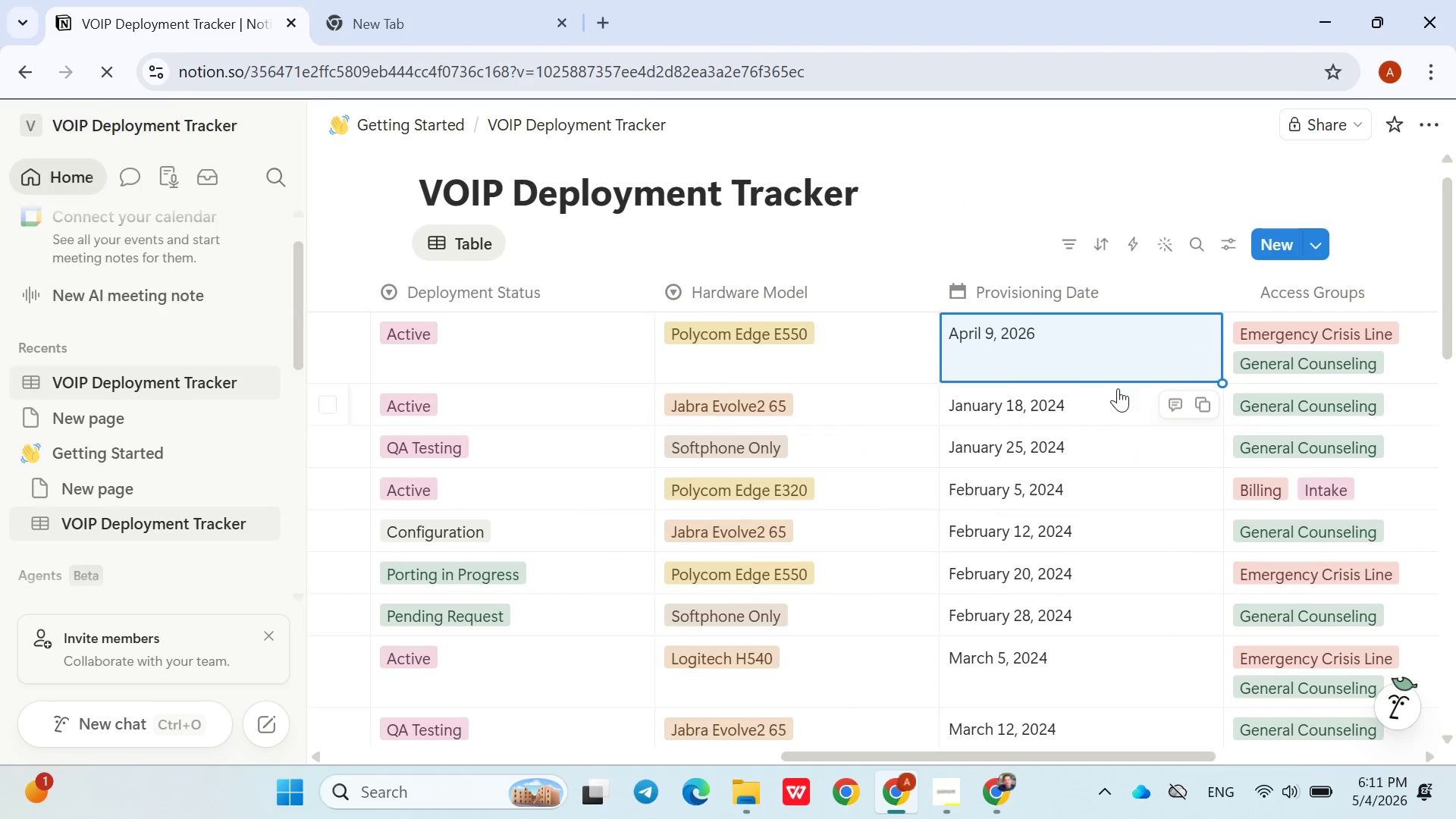 
left_click([1112, 393])
 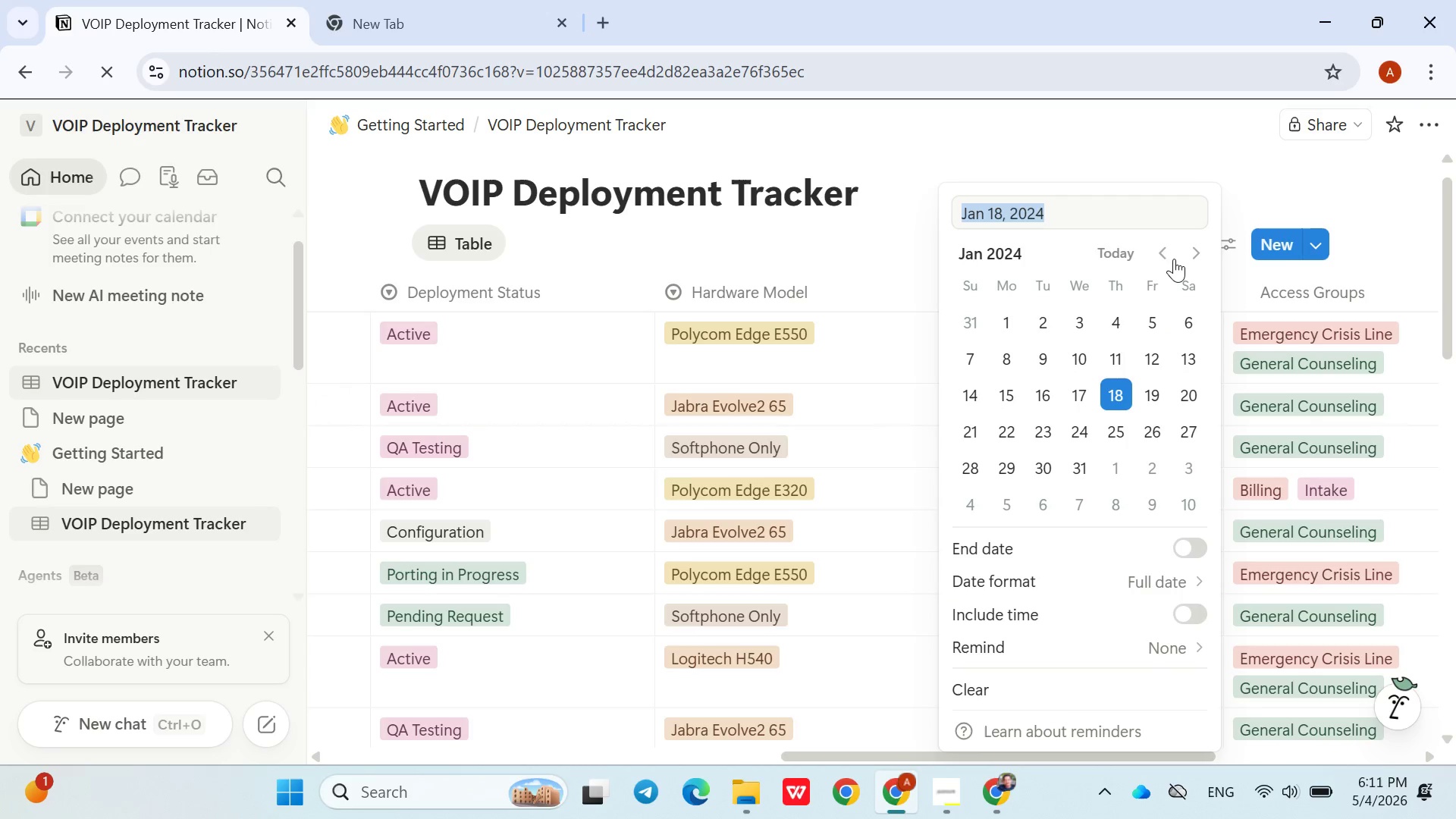 
left_click([1174, 259])
 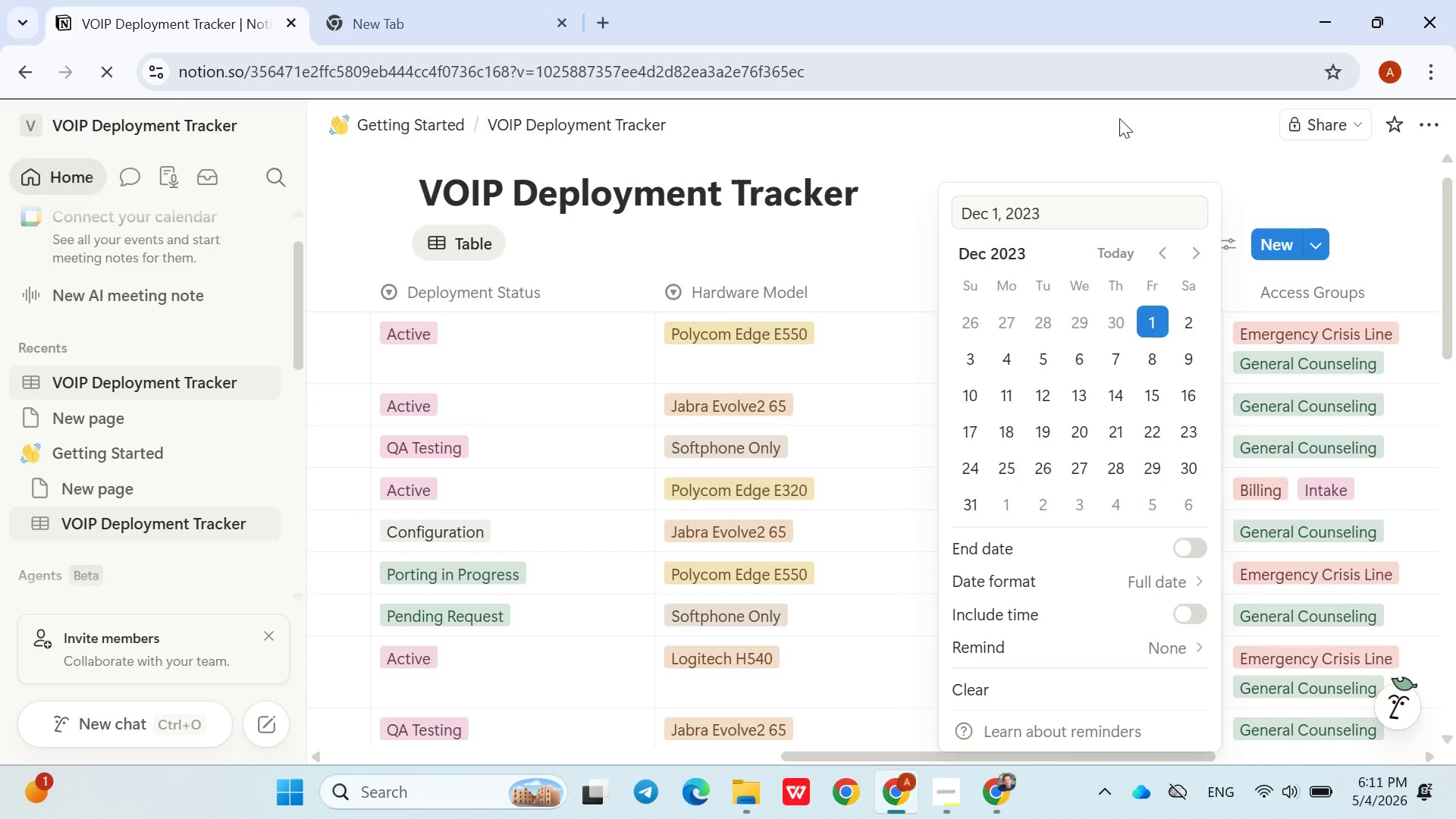 
double_click([1119, 118])
 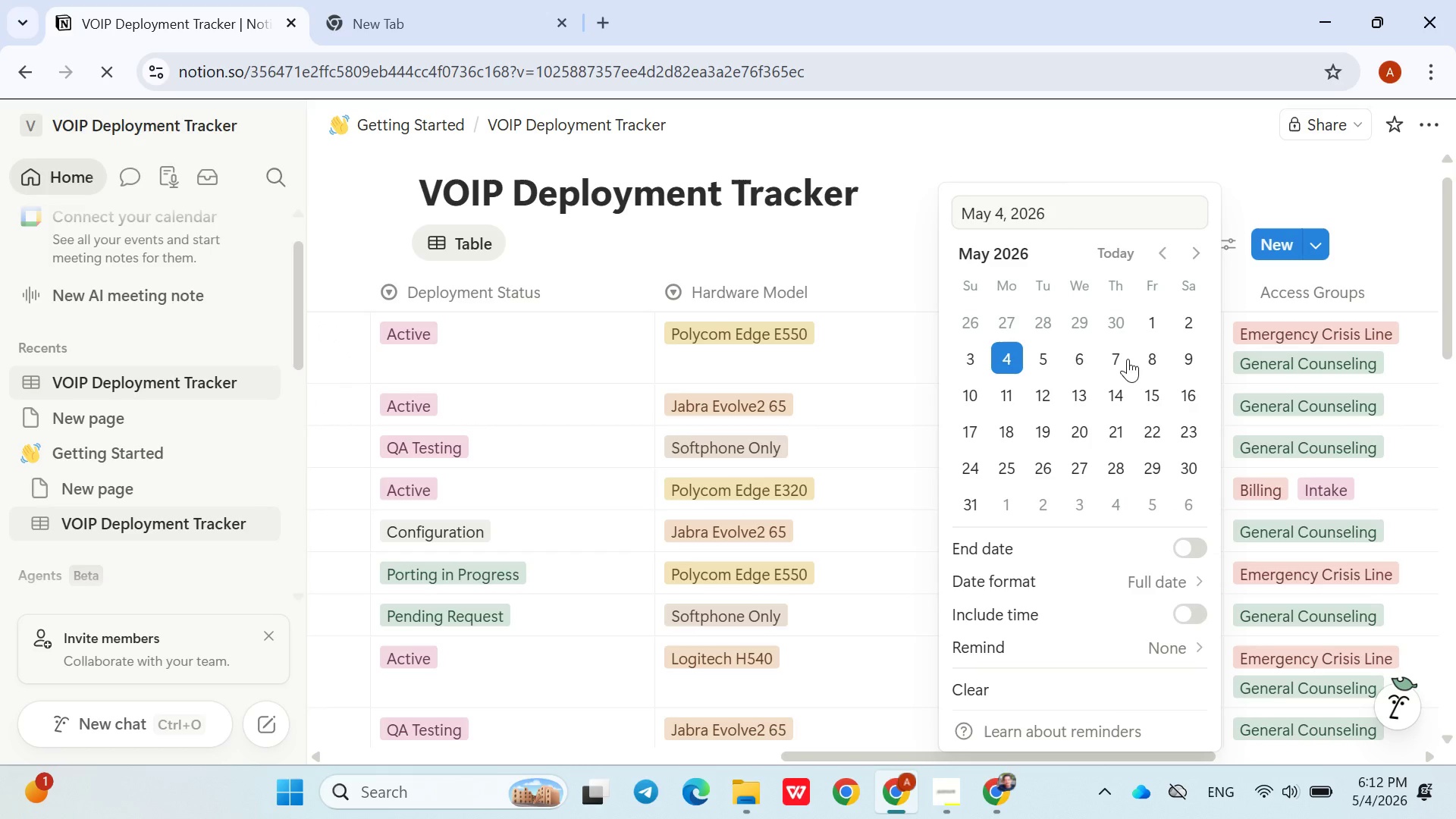 
wait(7.12)
 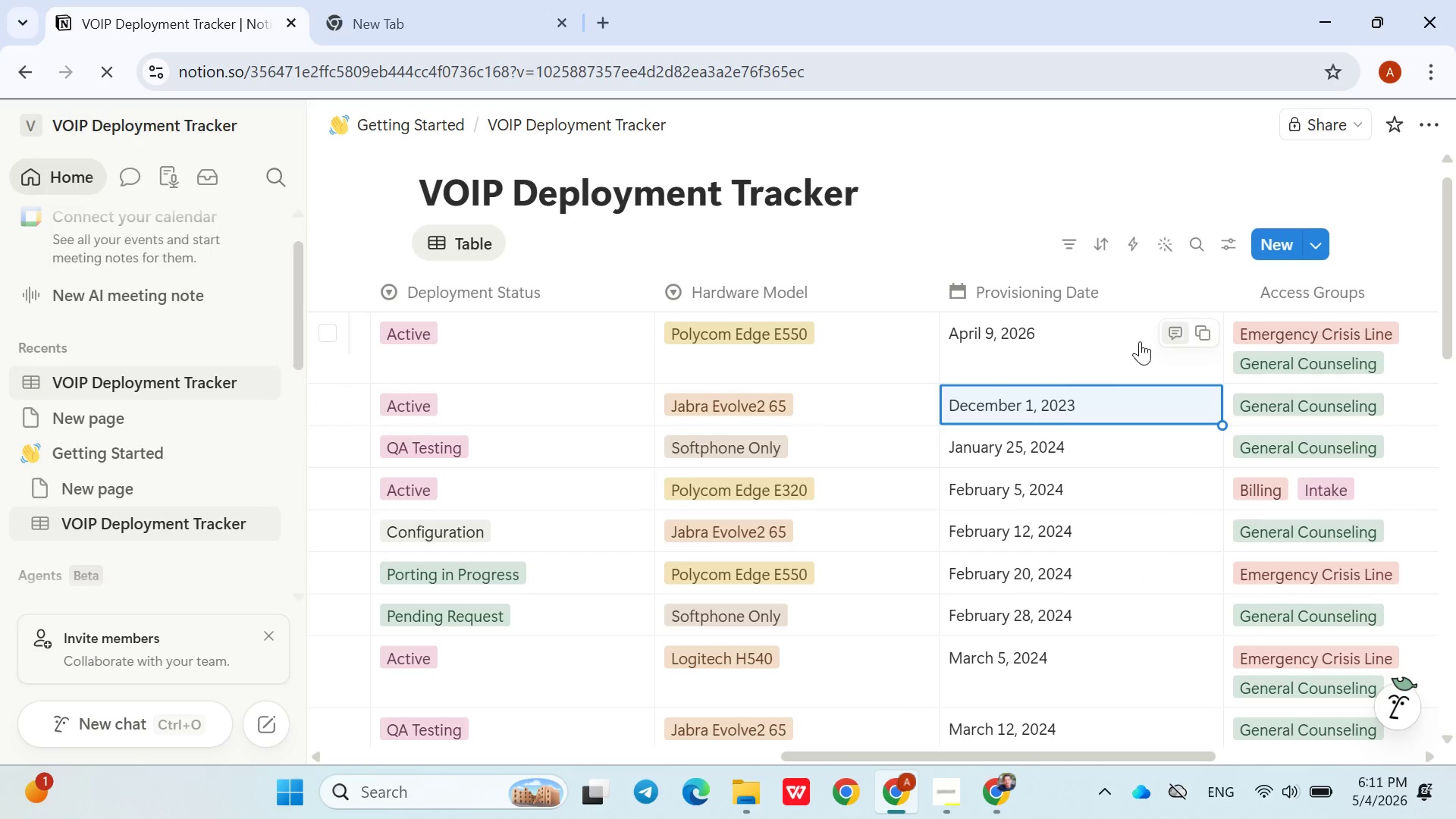 
double_click([895, 256])
 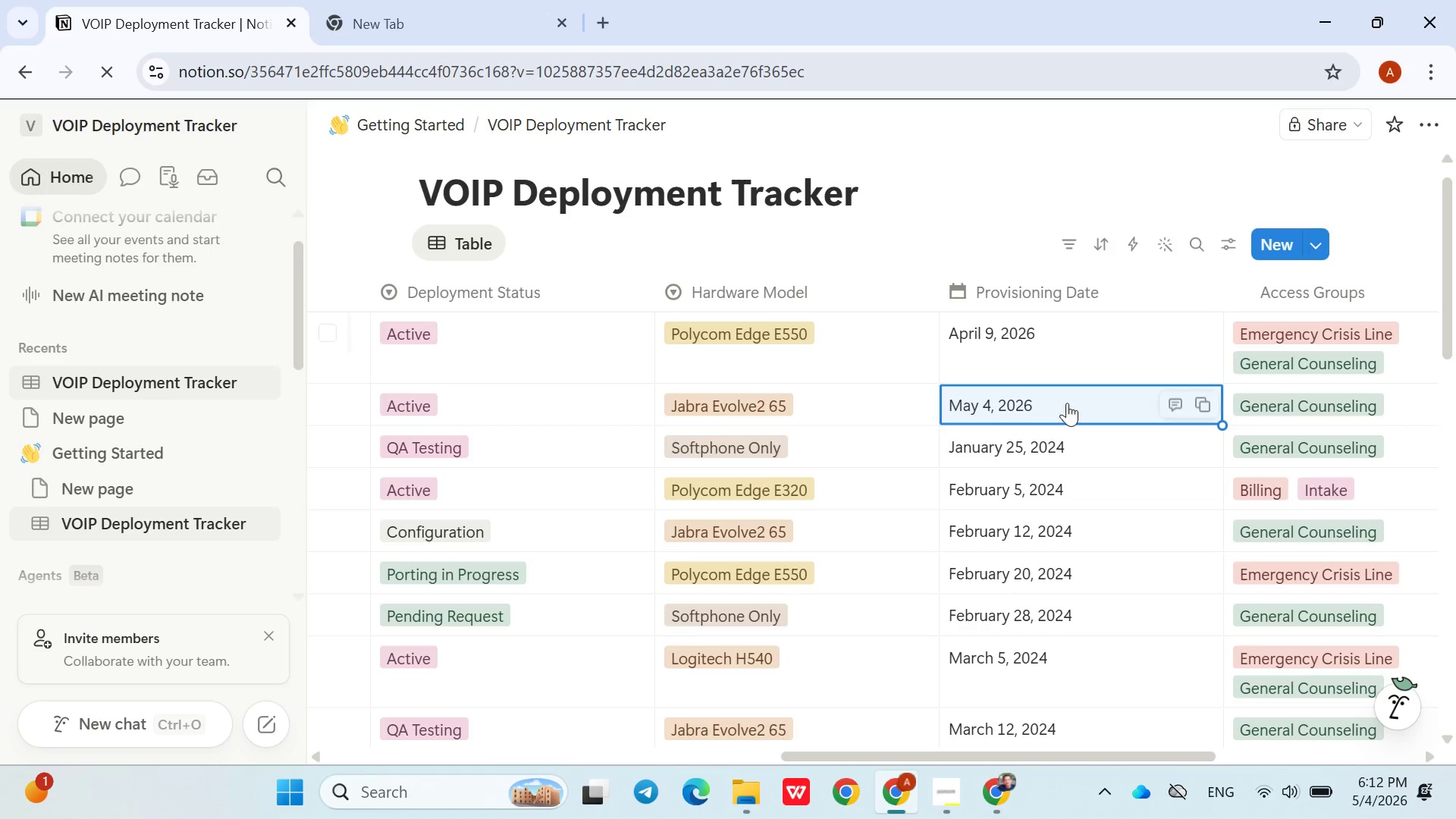 
left_click([1048, 447])
 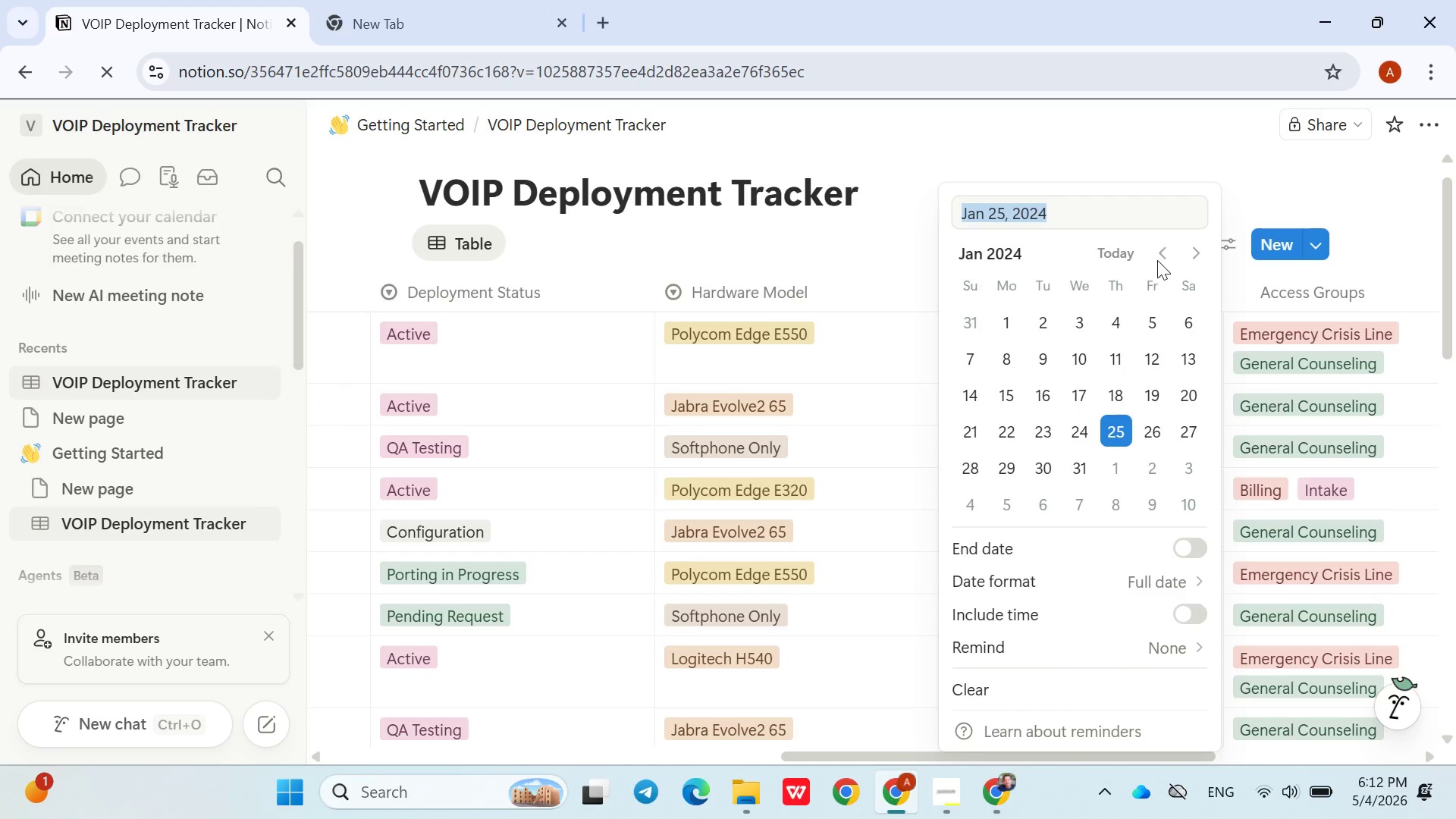 
left_click([1160, 254])
 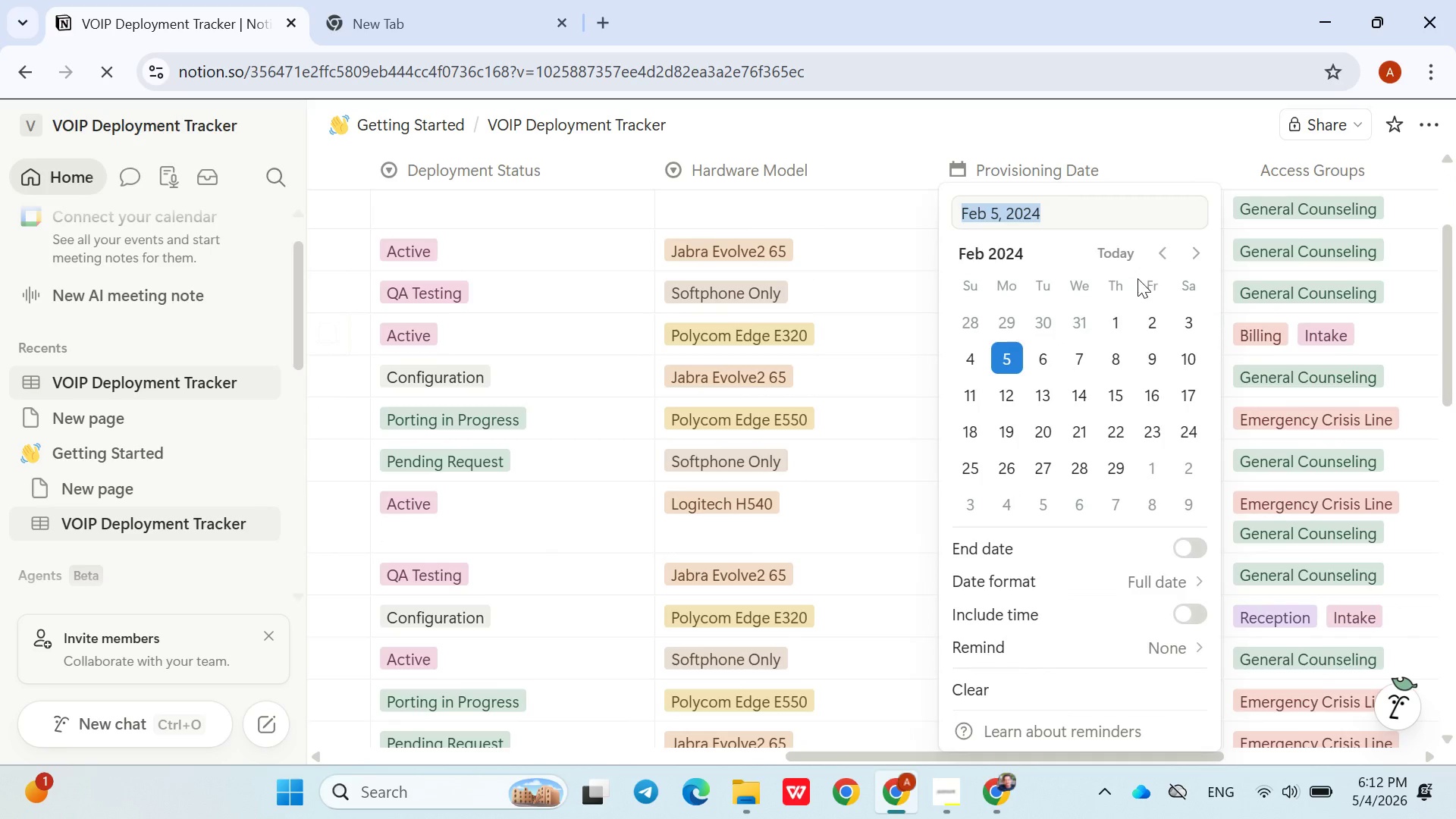 
left_click([1165, 241])
 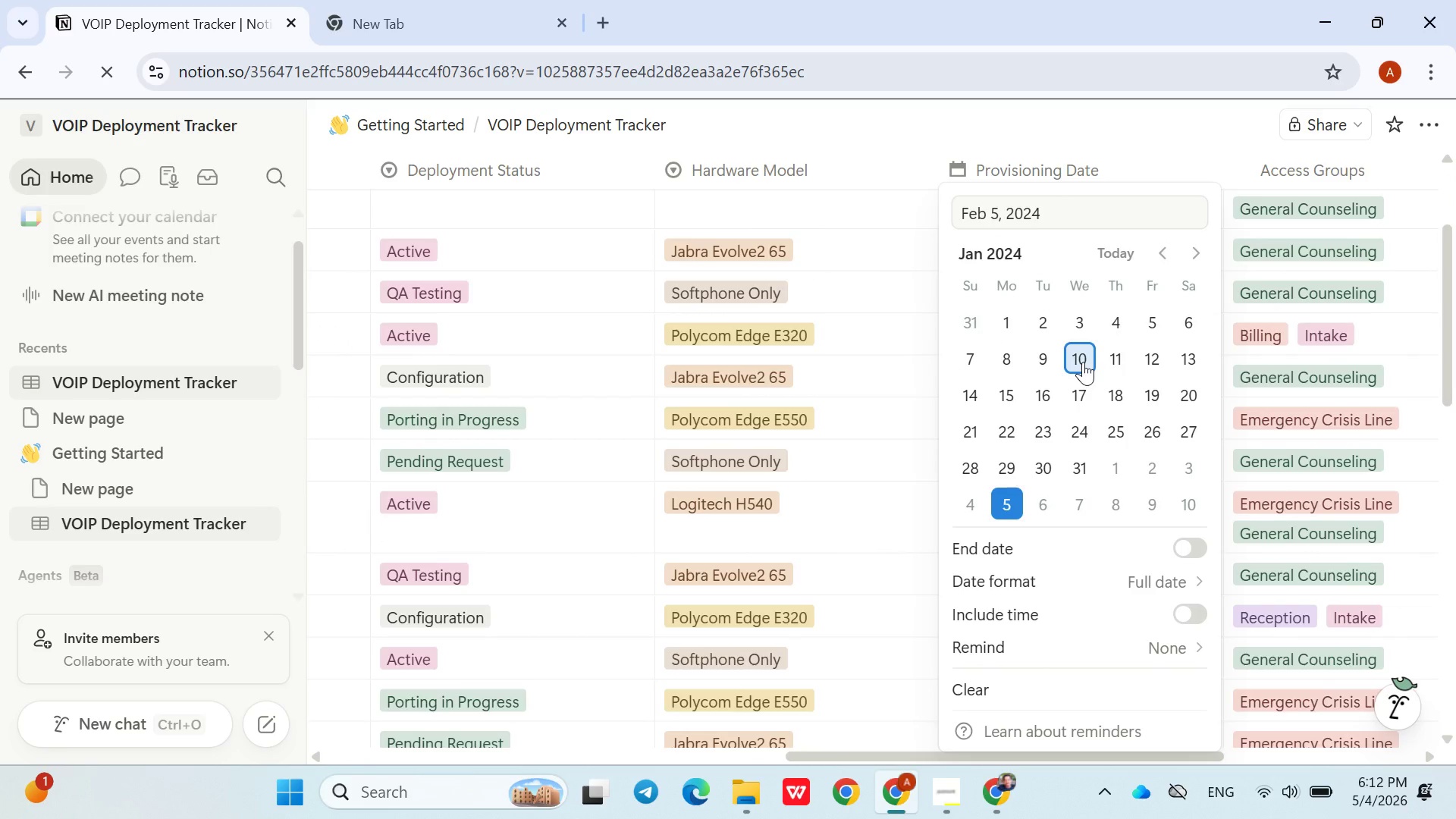 
left_click([1083, 362])
 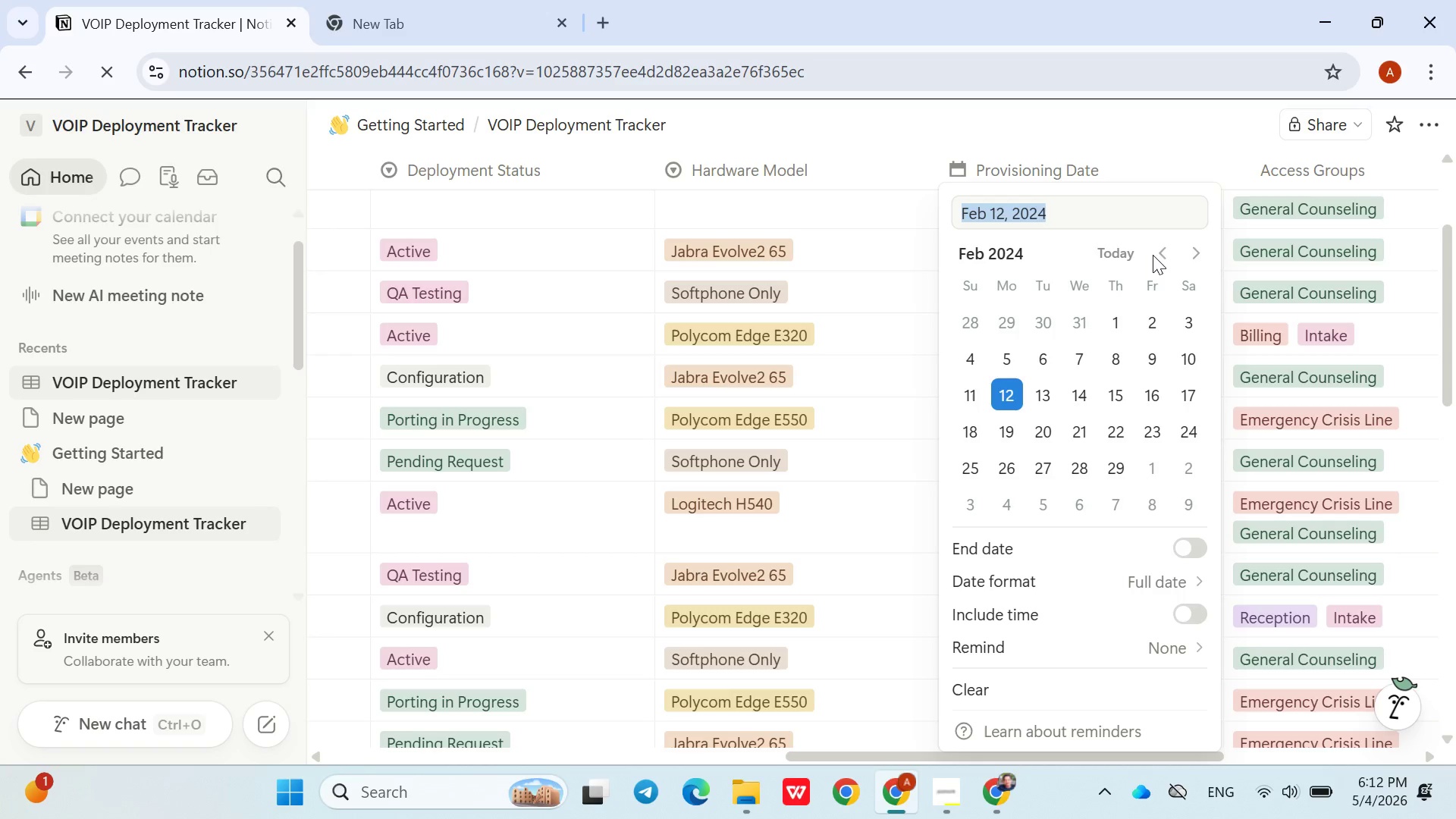 
double_click([1075, 334])
 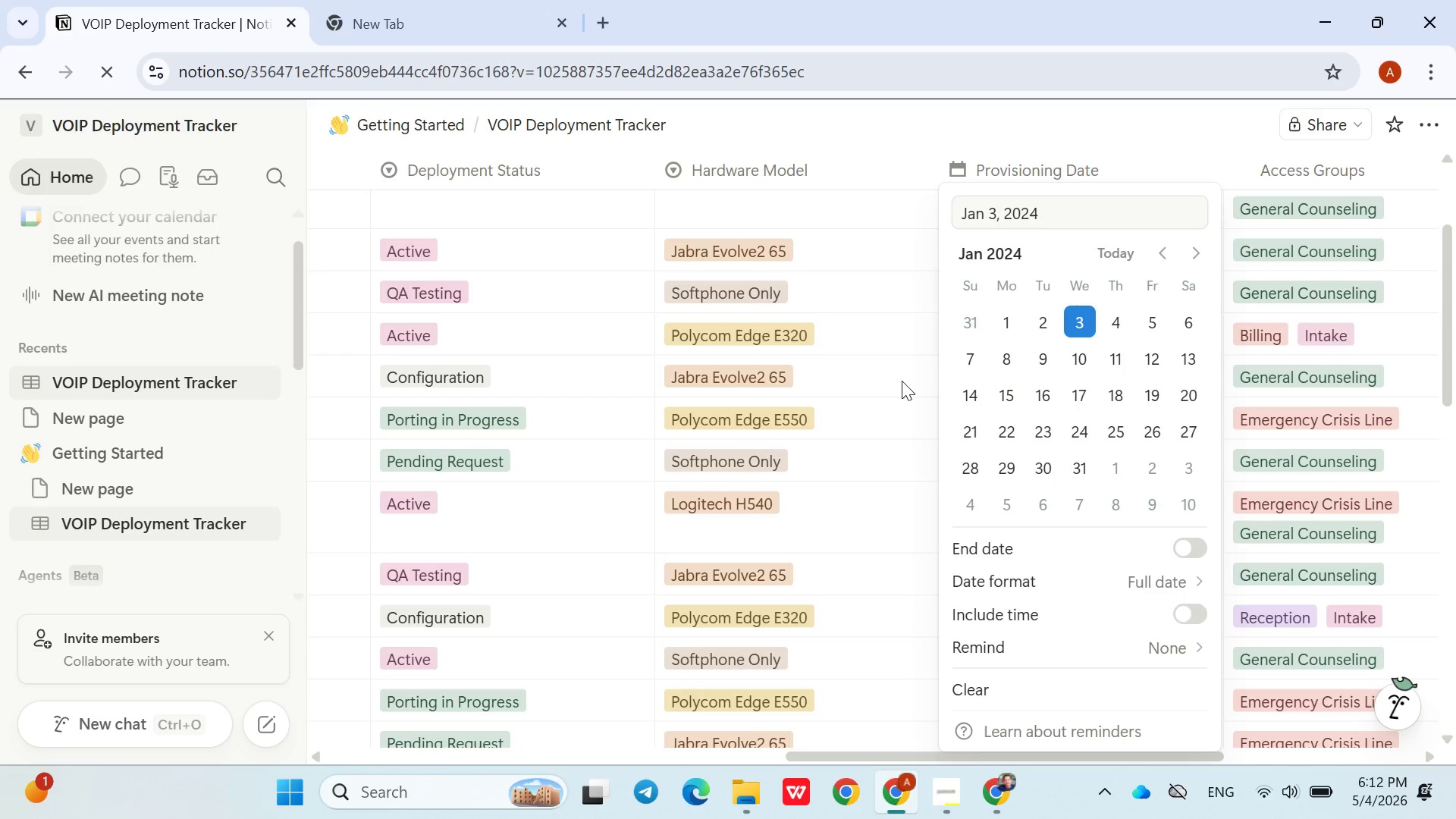 
mouse_move([914, 365])
 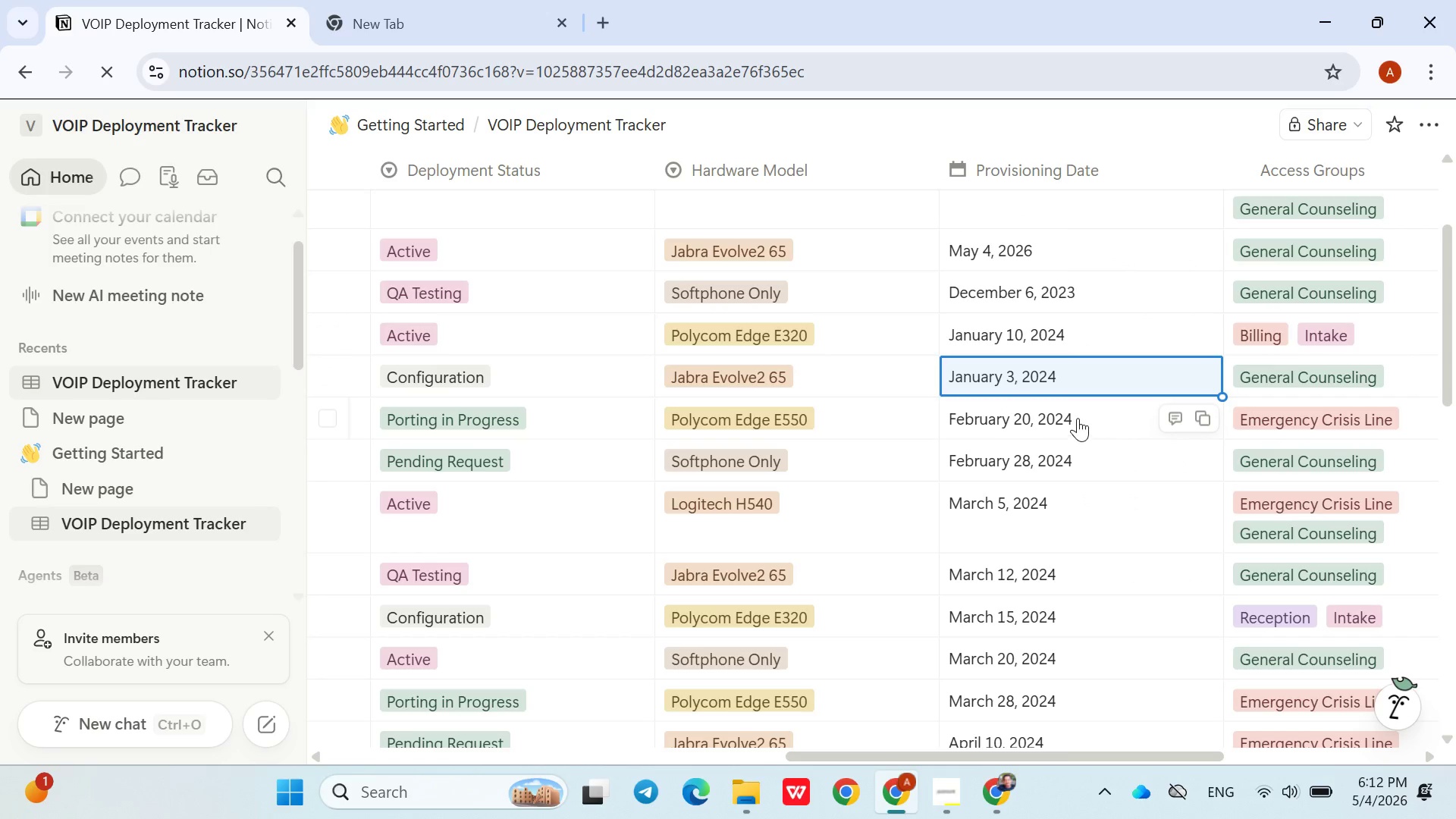 
left_click([1078, 418])
 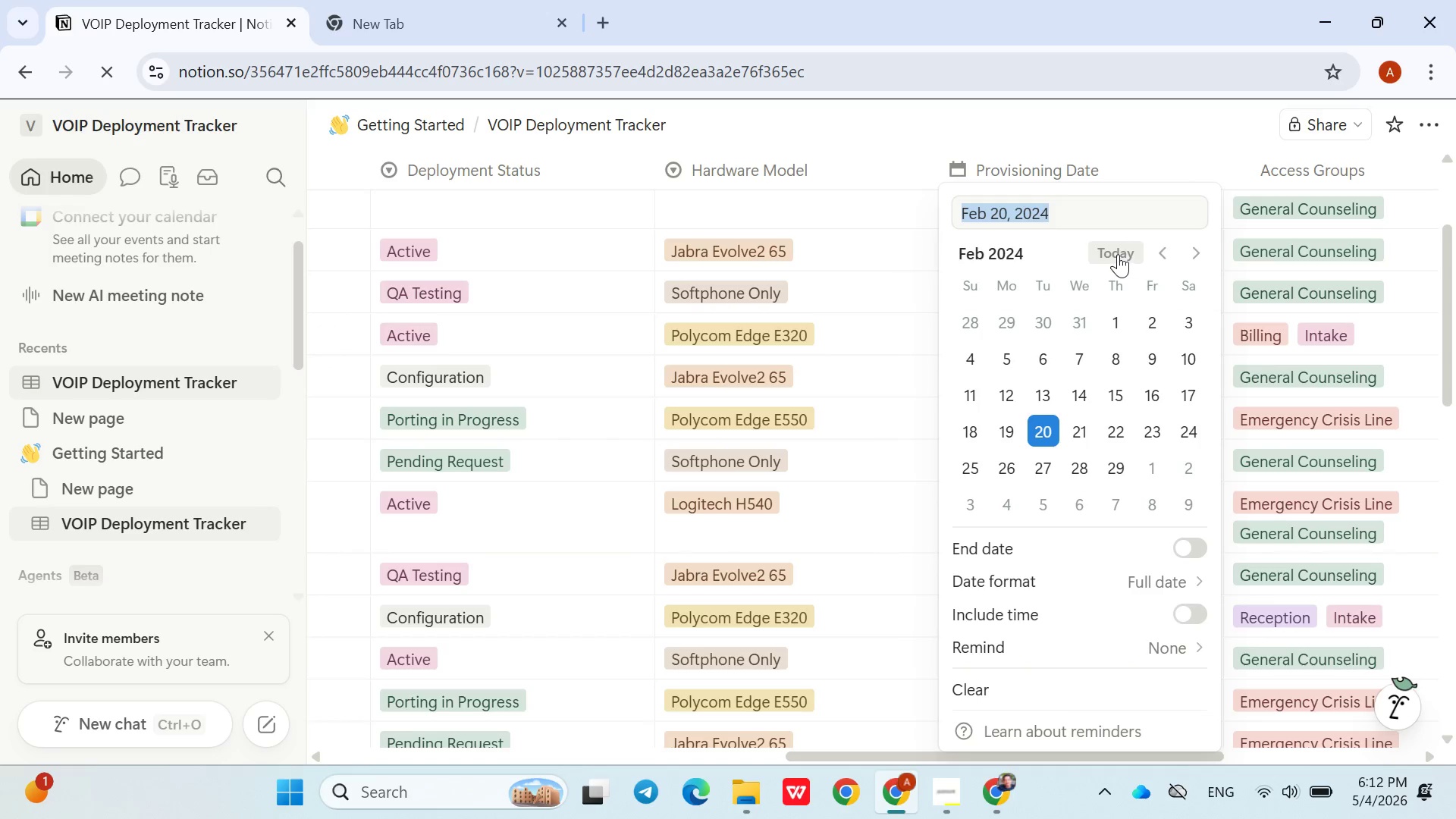 
left_click([905, 318])
 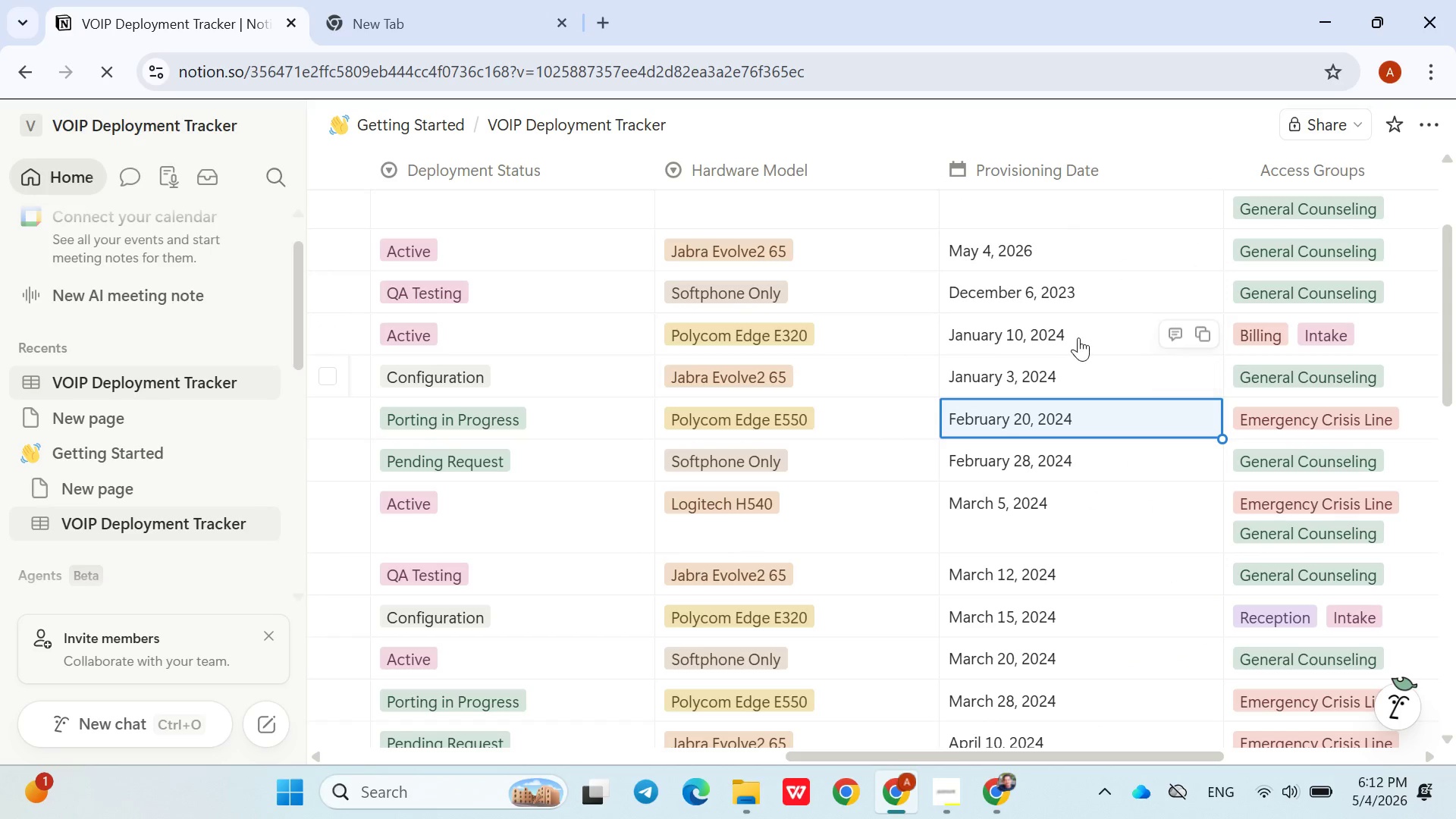 
left_click([1078, 333])
 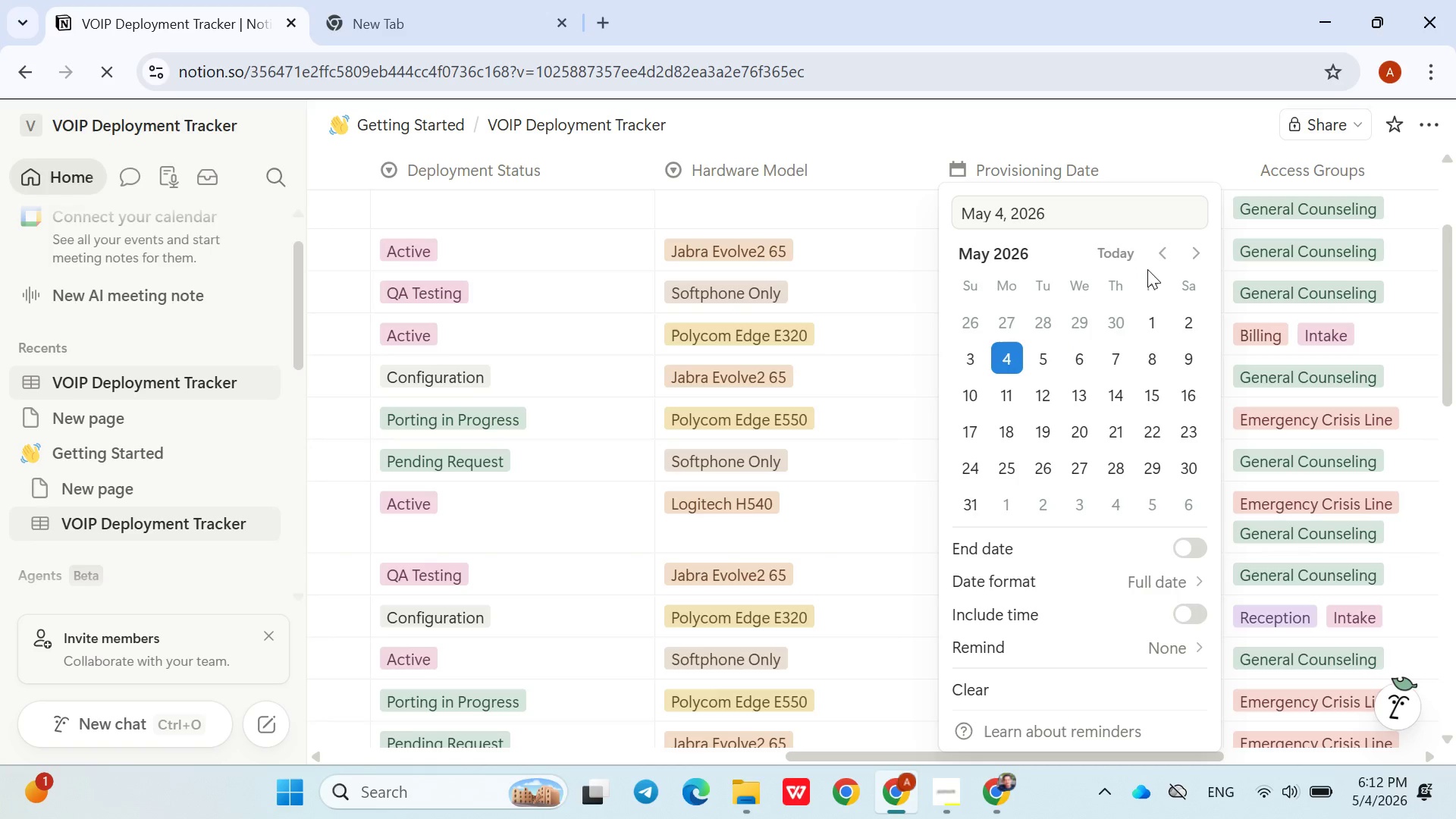 
left_click([1160, 246])
 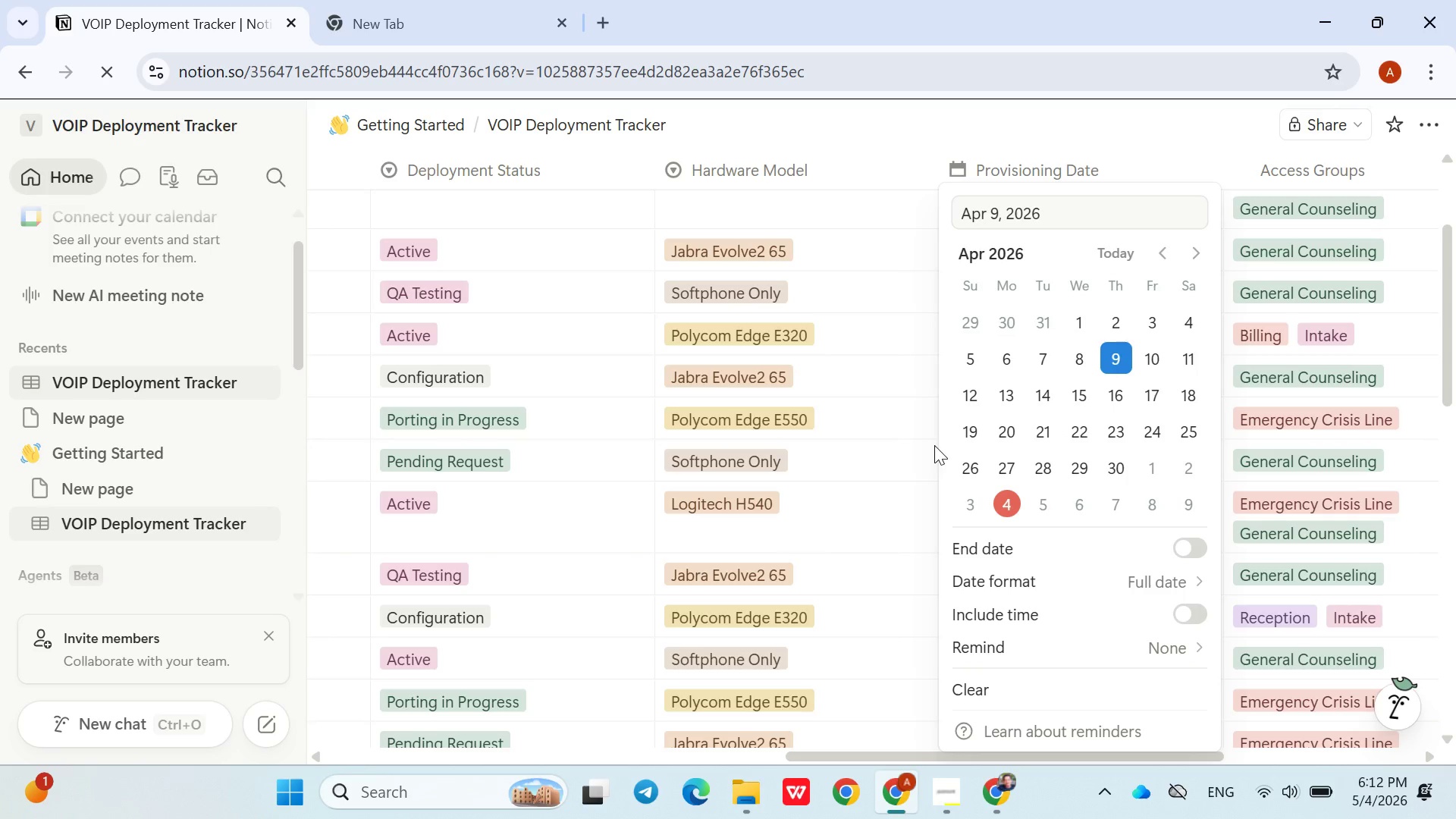 
left_click([842, 402])
 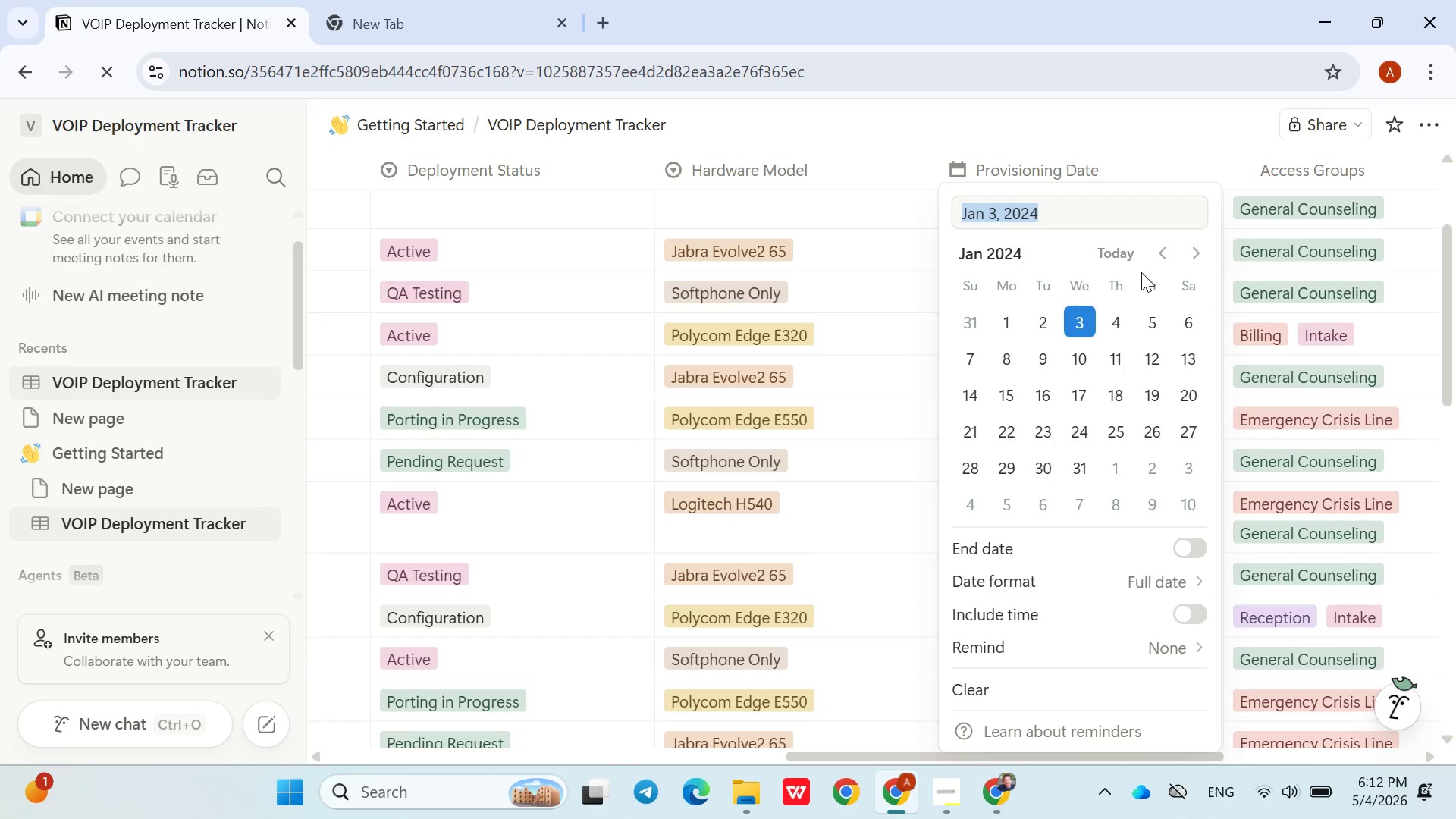 
left_click([1126, 252])
 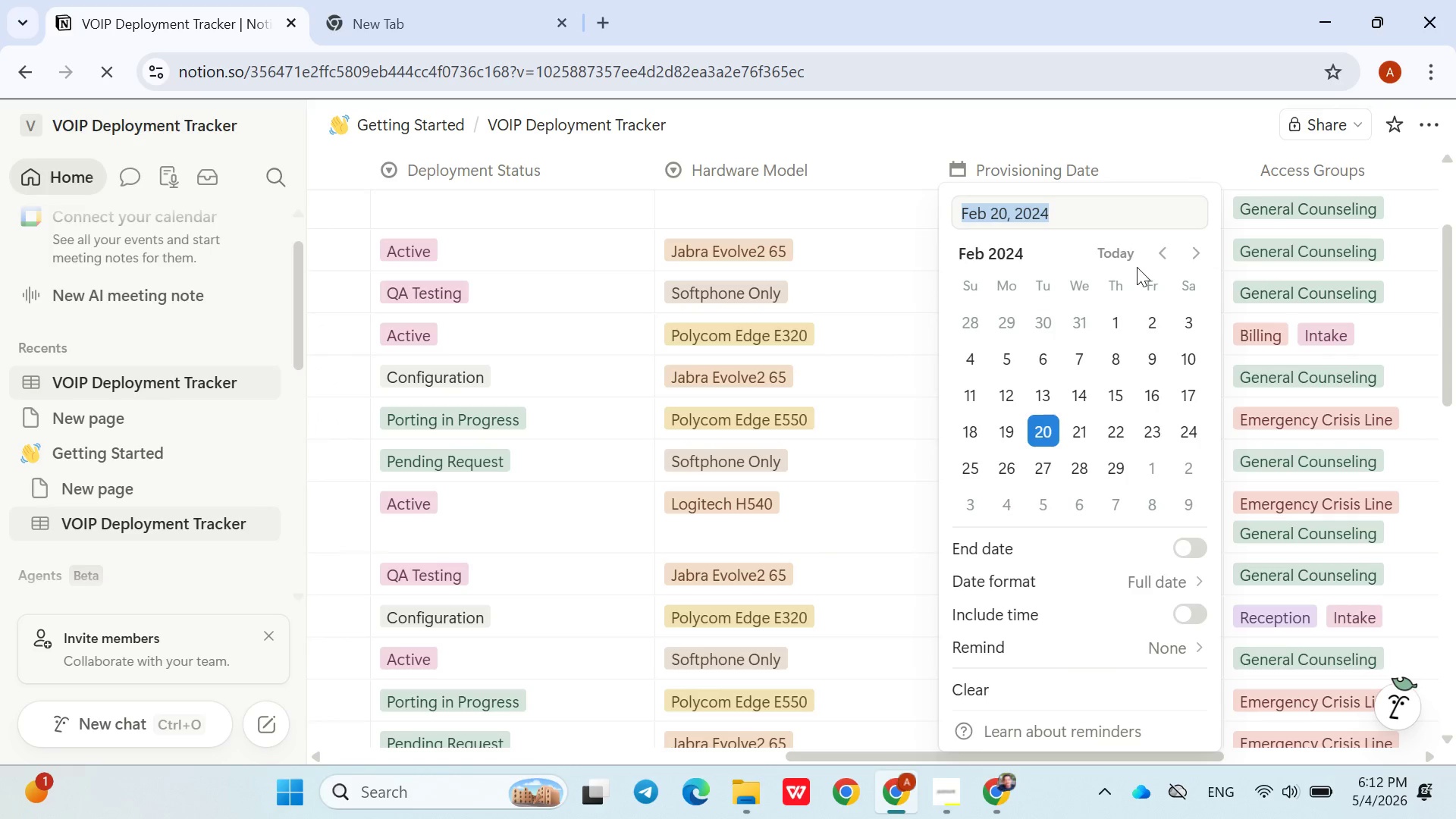 
wait(9.22)
 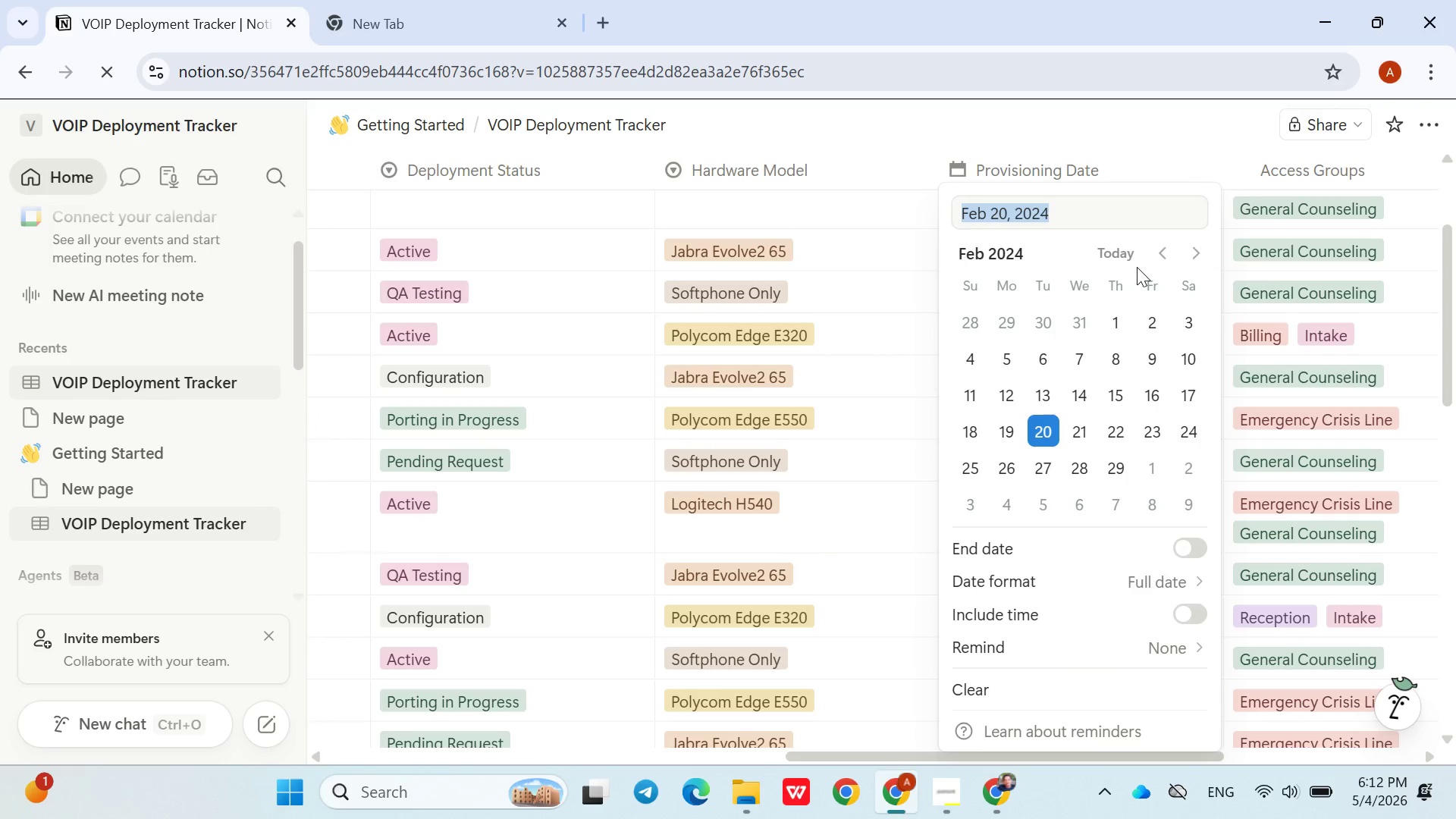 
left_click([926, 435])
 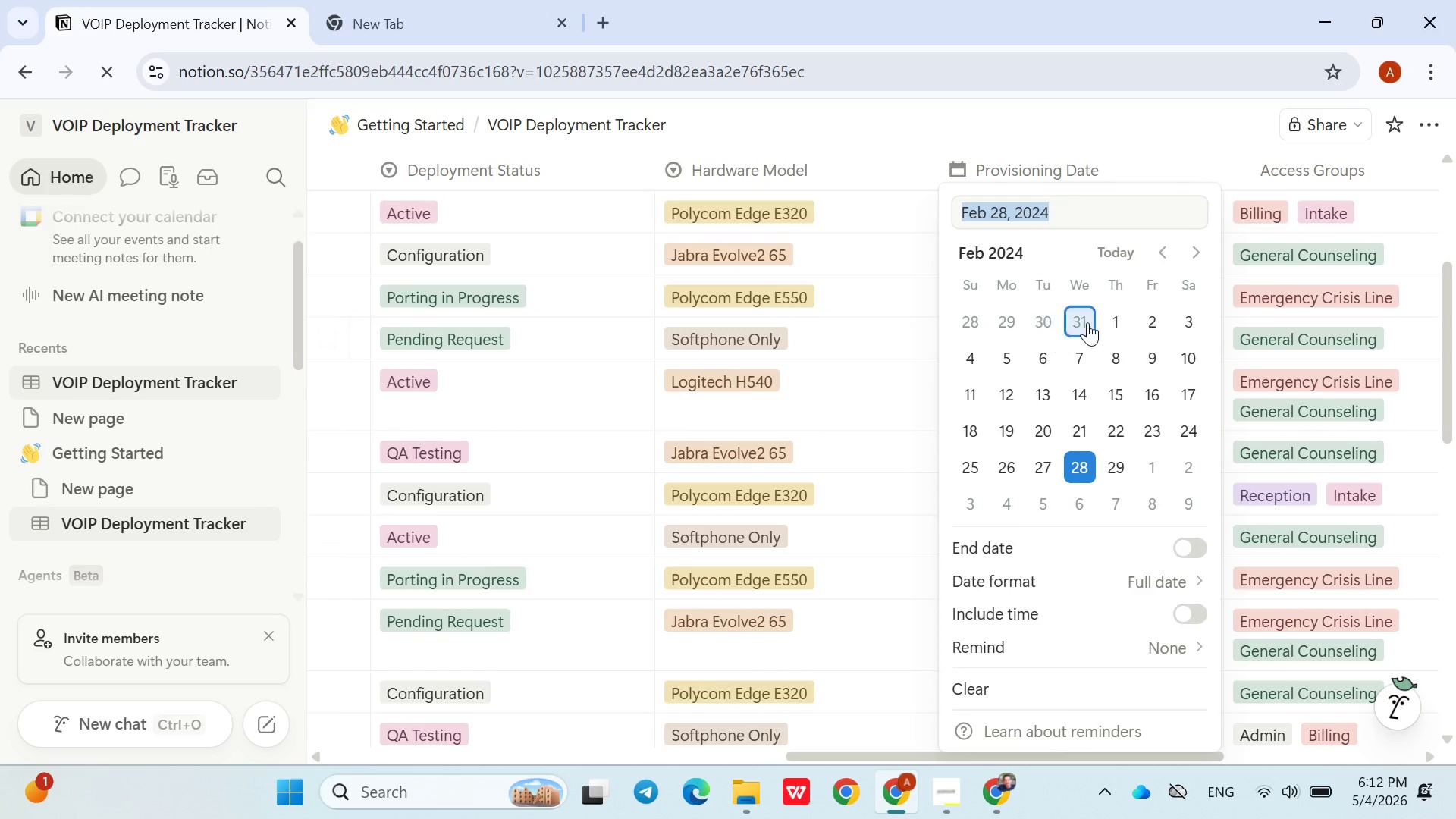 
left_click([1155, 251])
 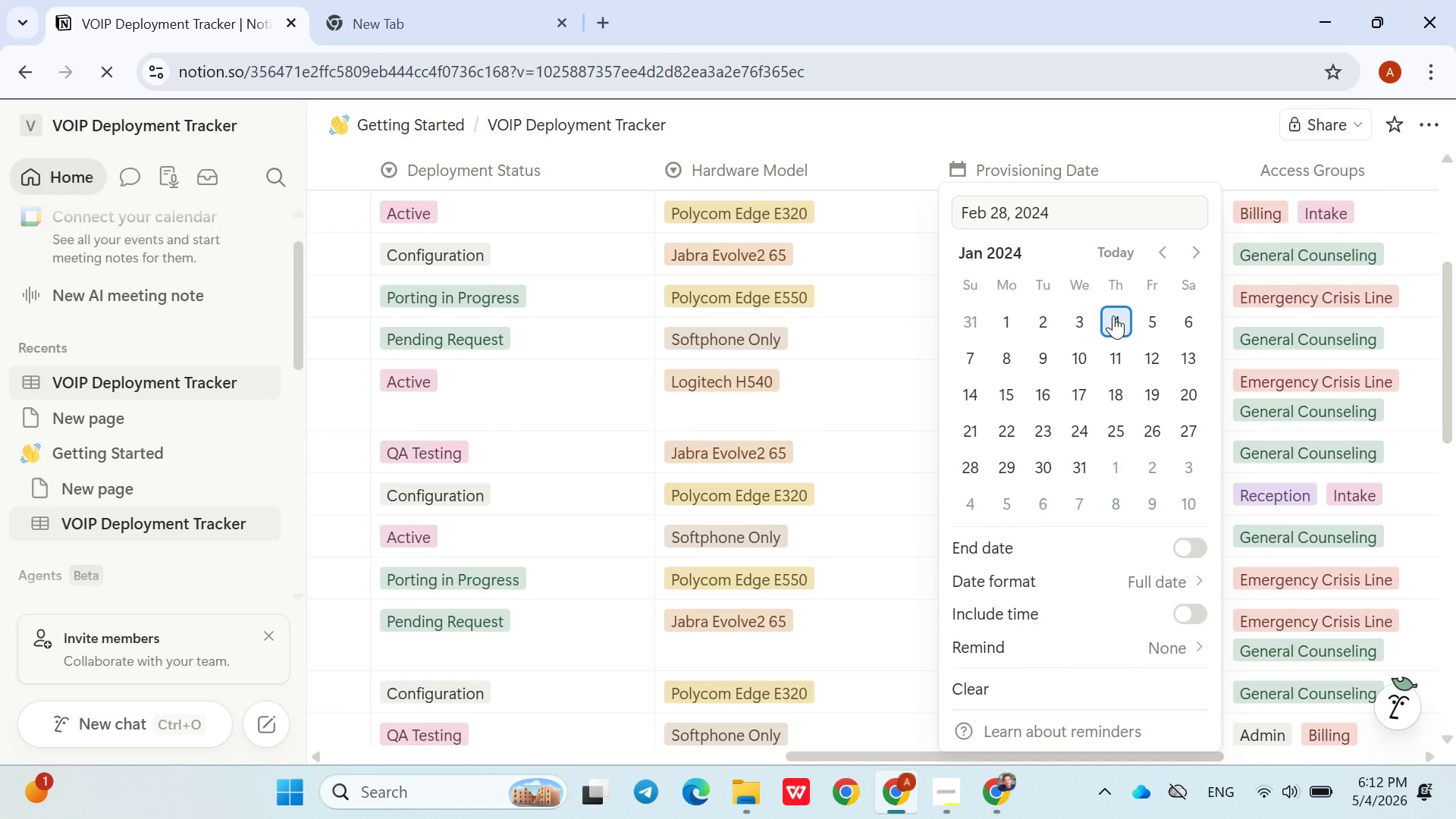 
left_click([1113, 315])
 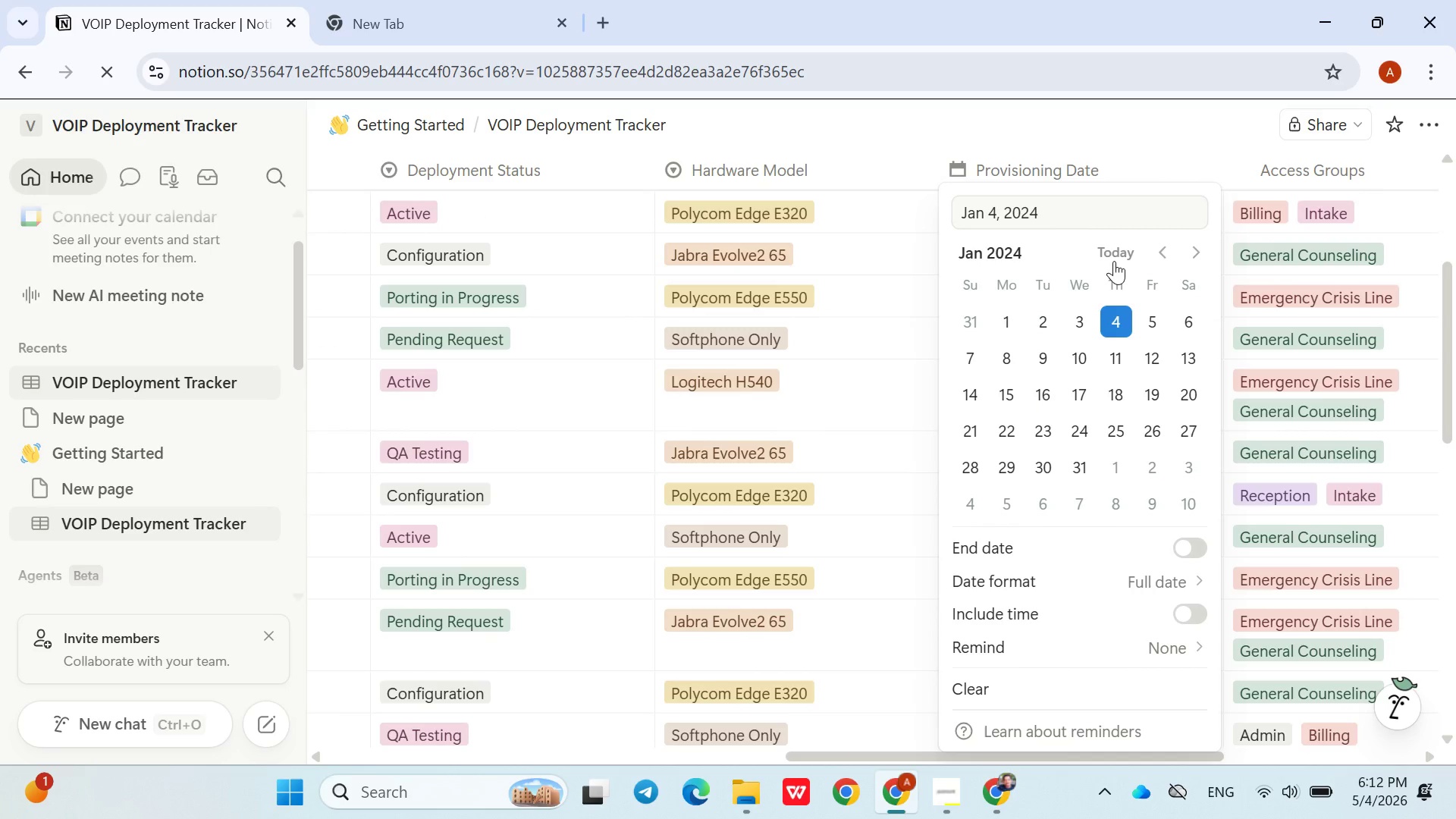 
left_click([1116, 259])
 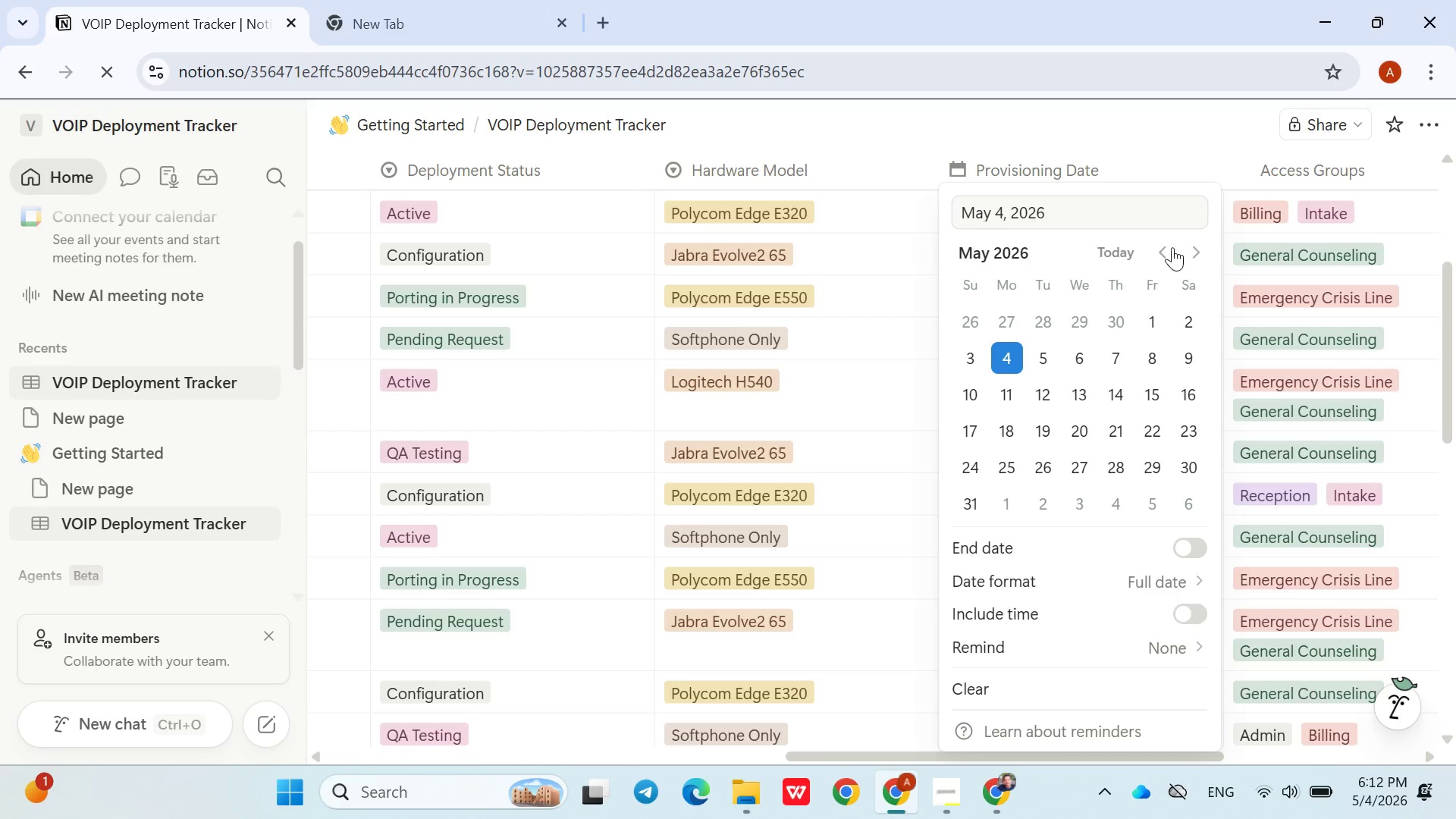 
left_click([1172, 247])
 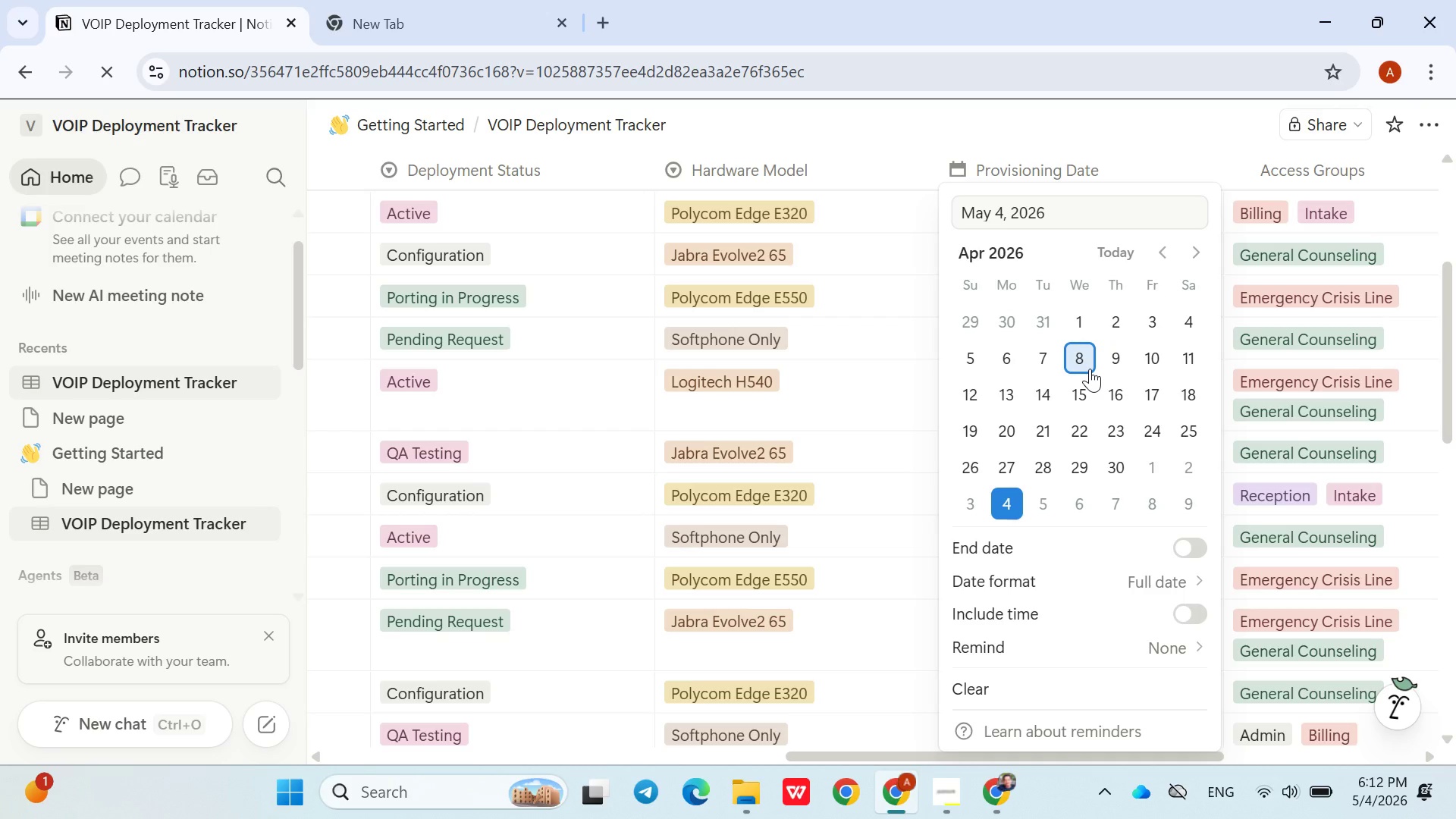 
left_click([1090, 369])
 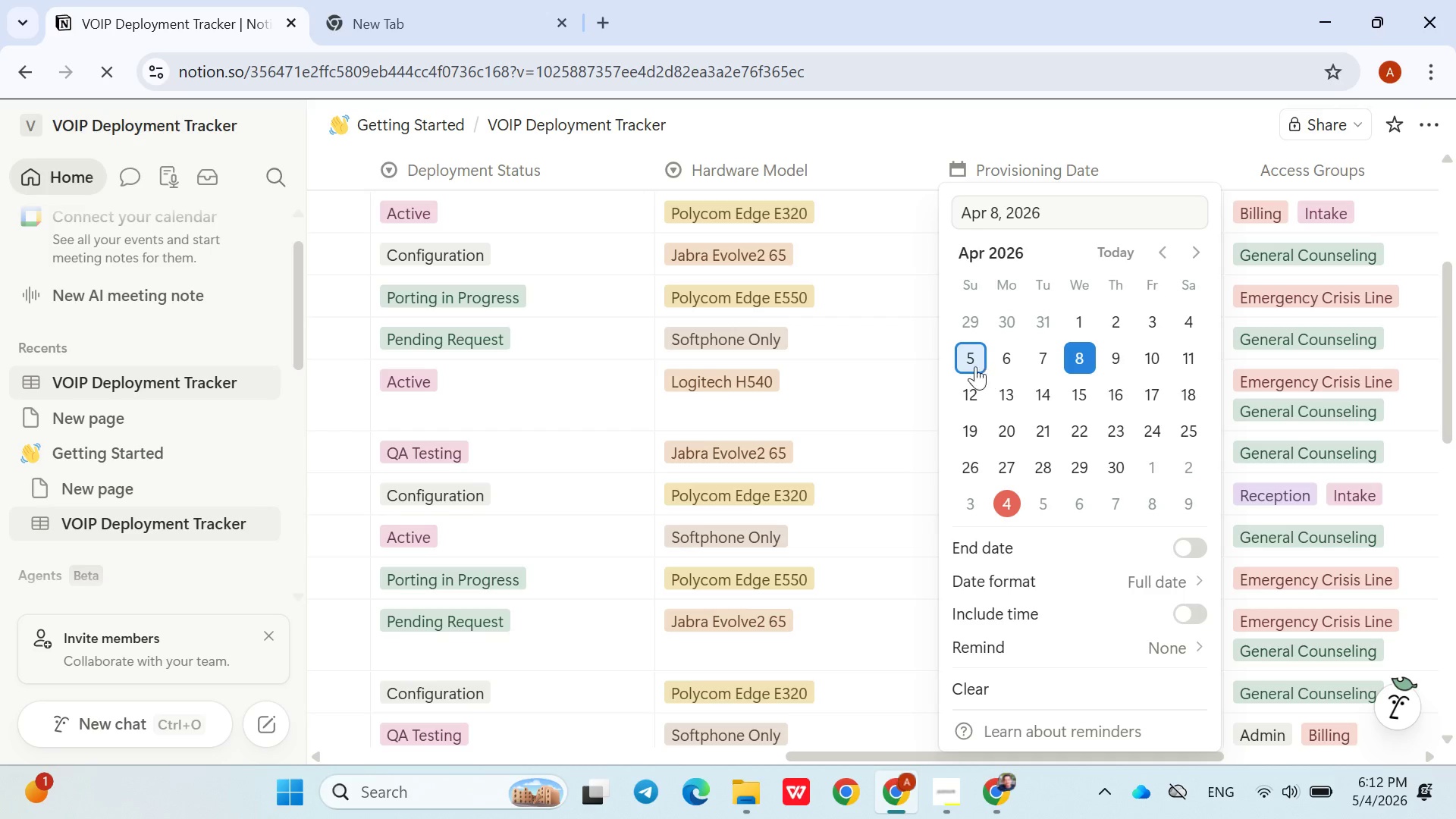 
left_click([920, 329])
 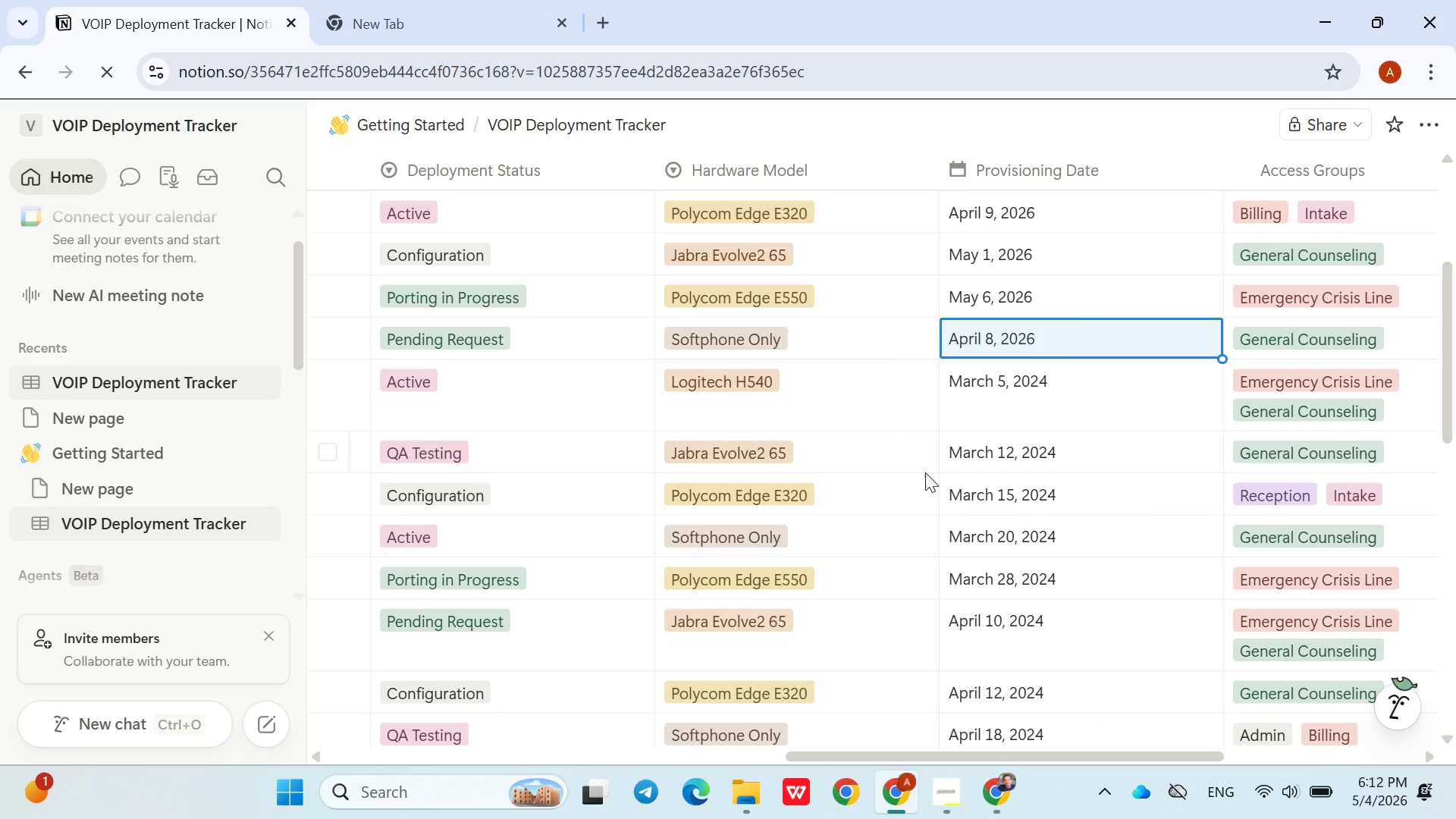 
mouse_move([943, 463])
 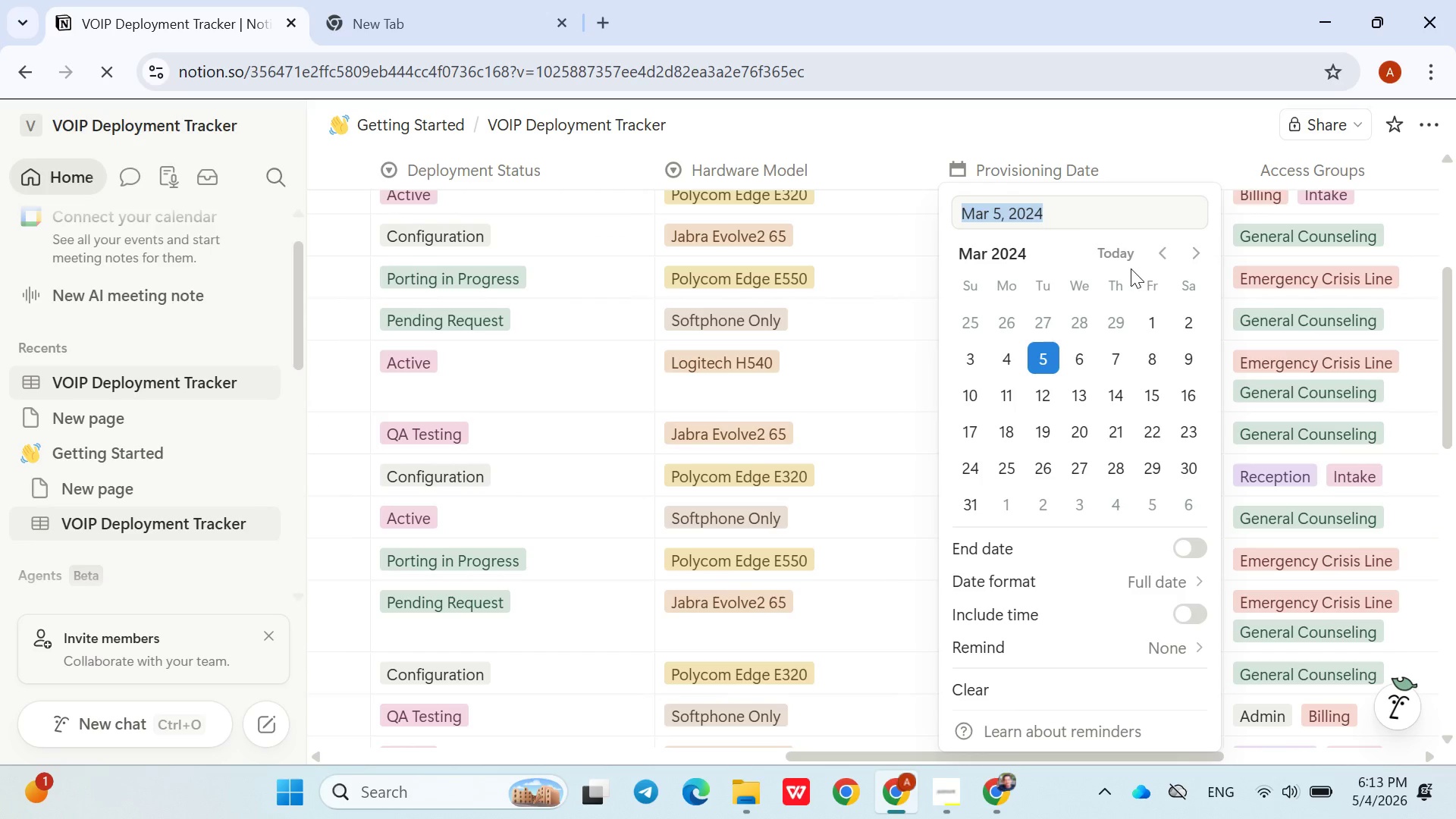 
left_click([1128, 256])
 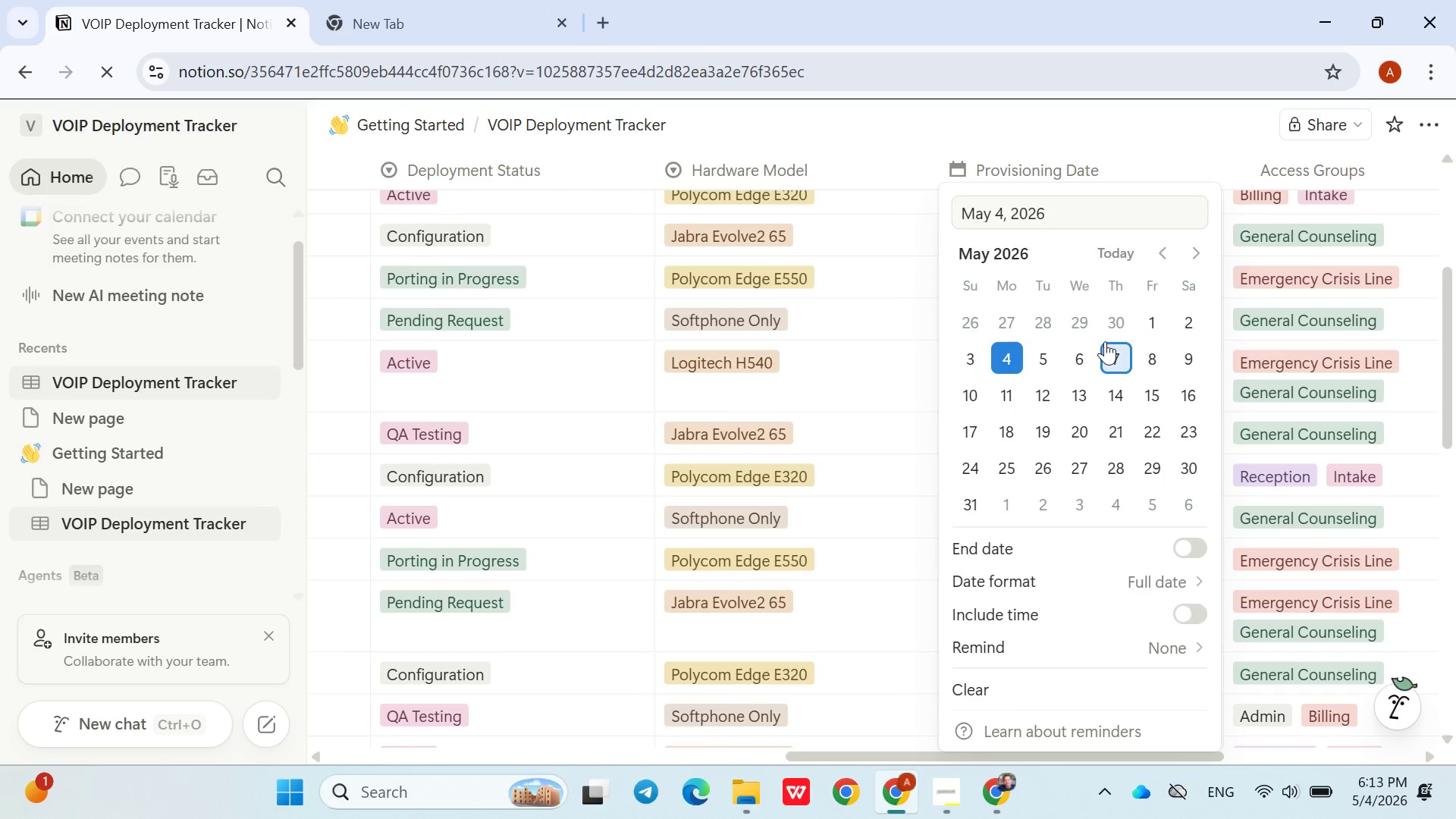 
wait(5.44)
 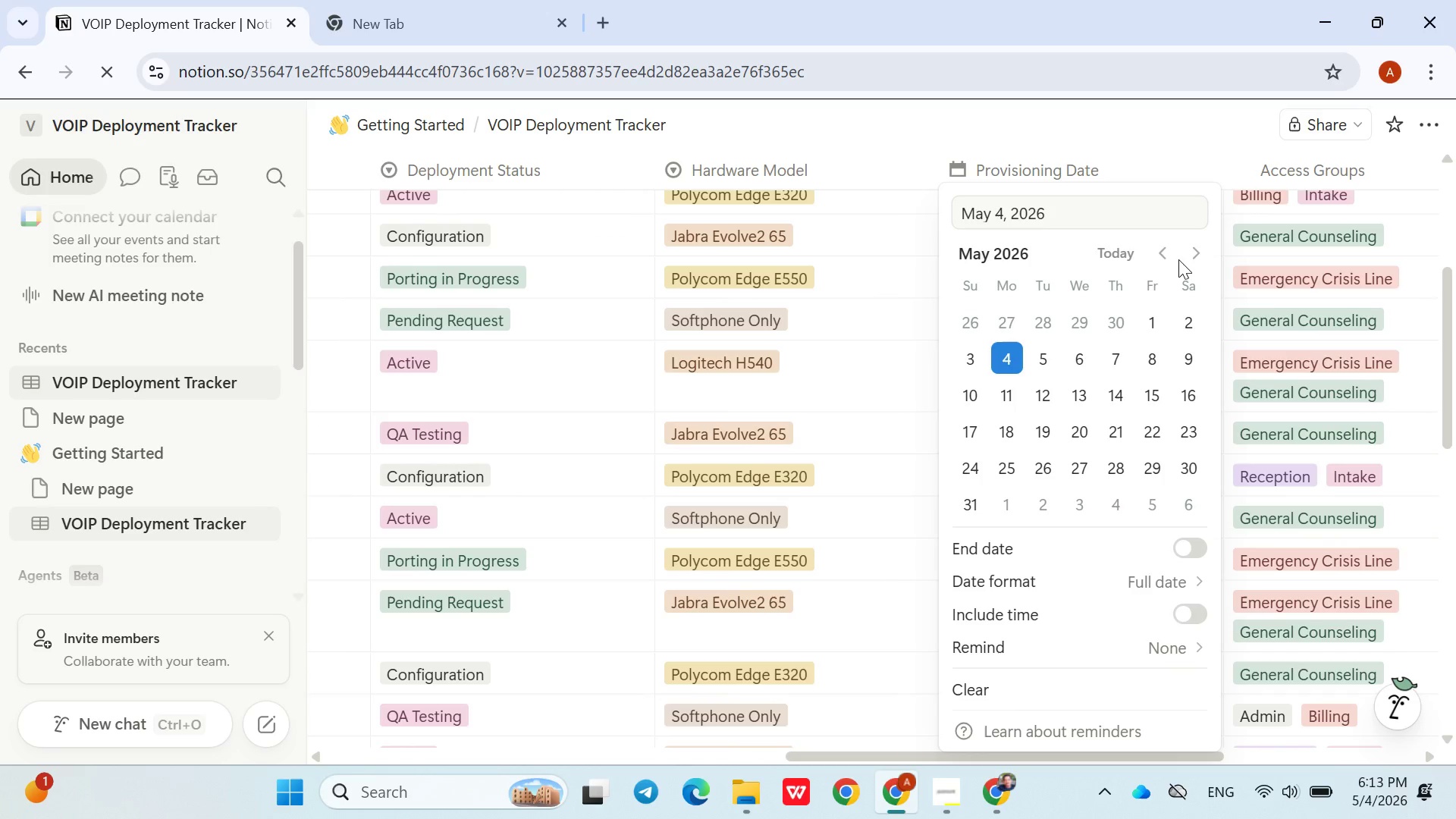 
left_click([1159, 256])
 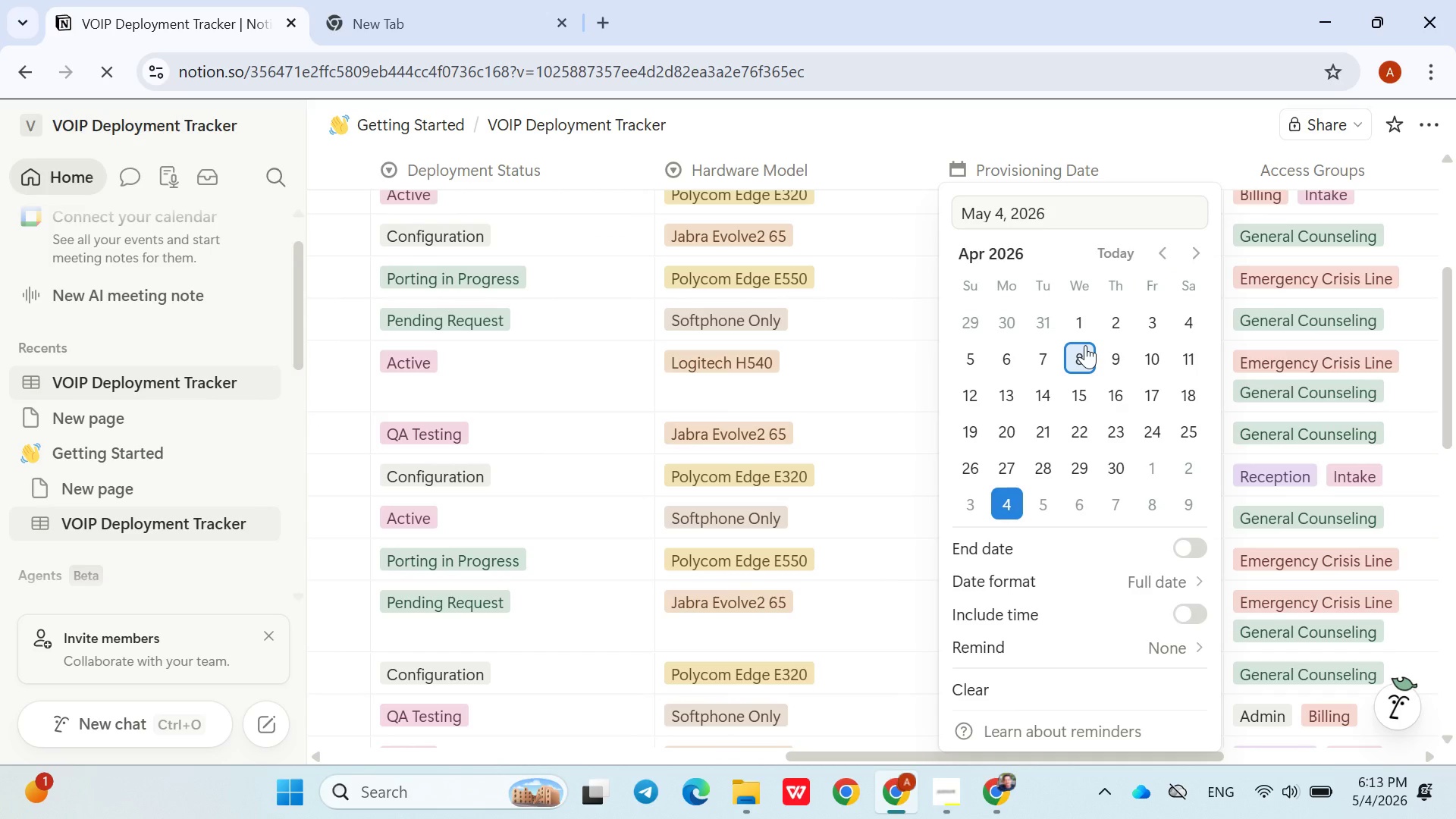 
left_click([1085, 345])
 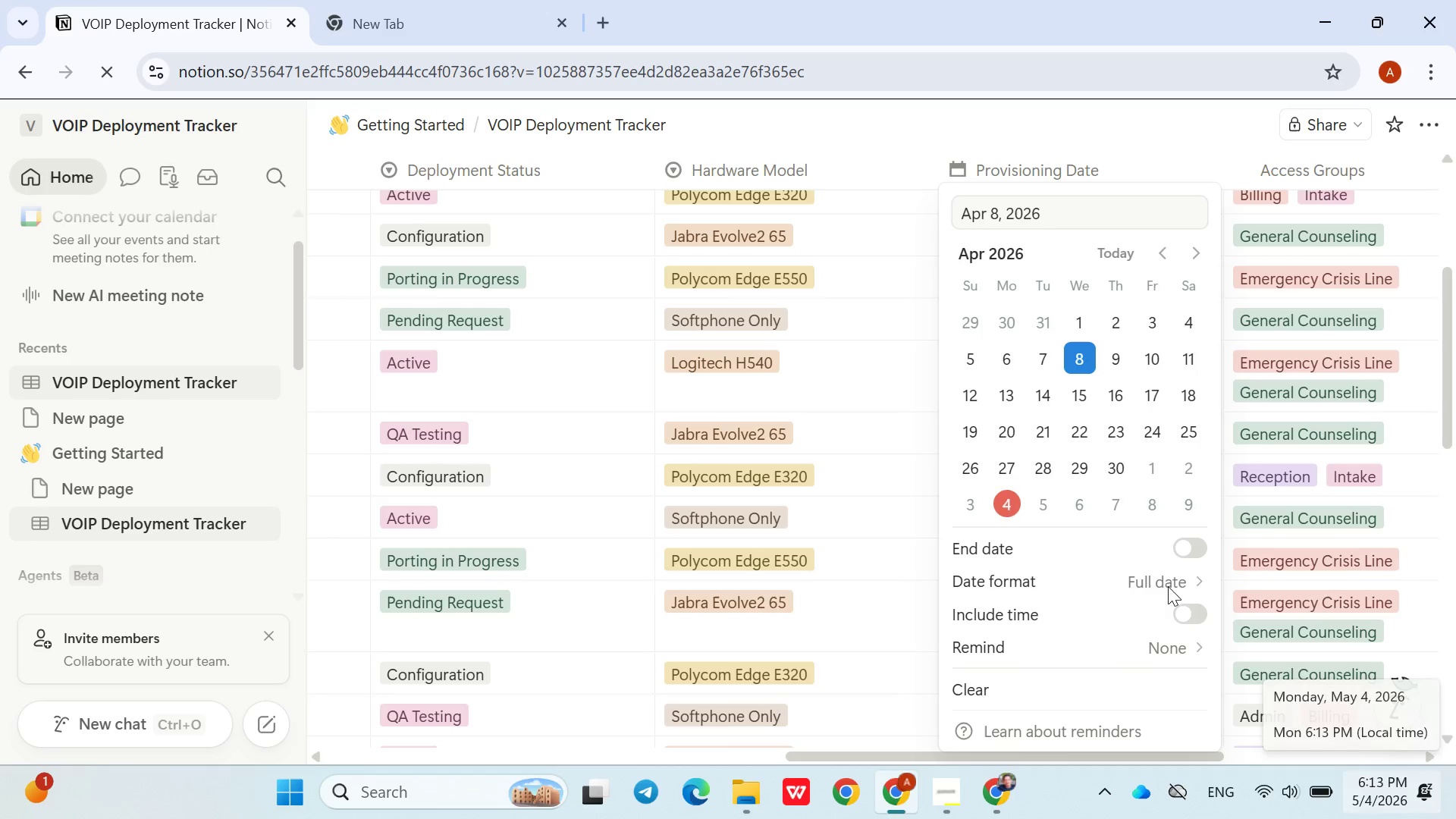 
left_click([850, 435])
 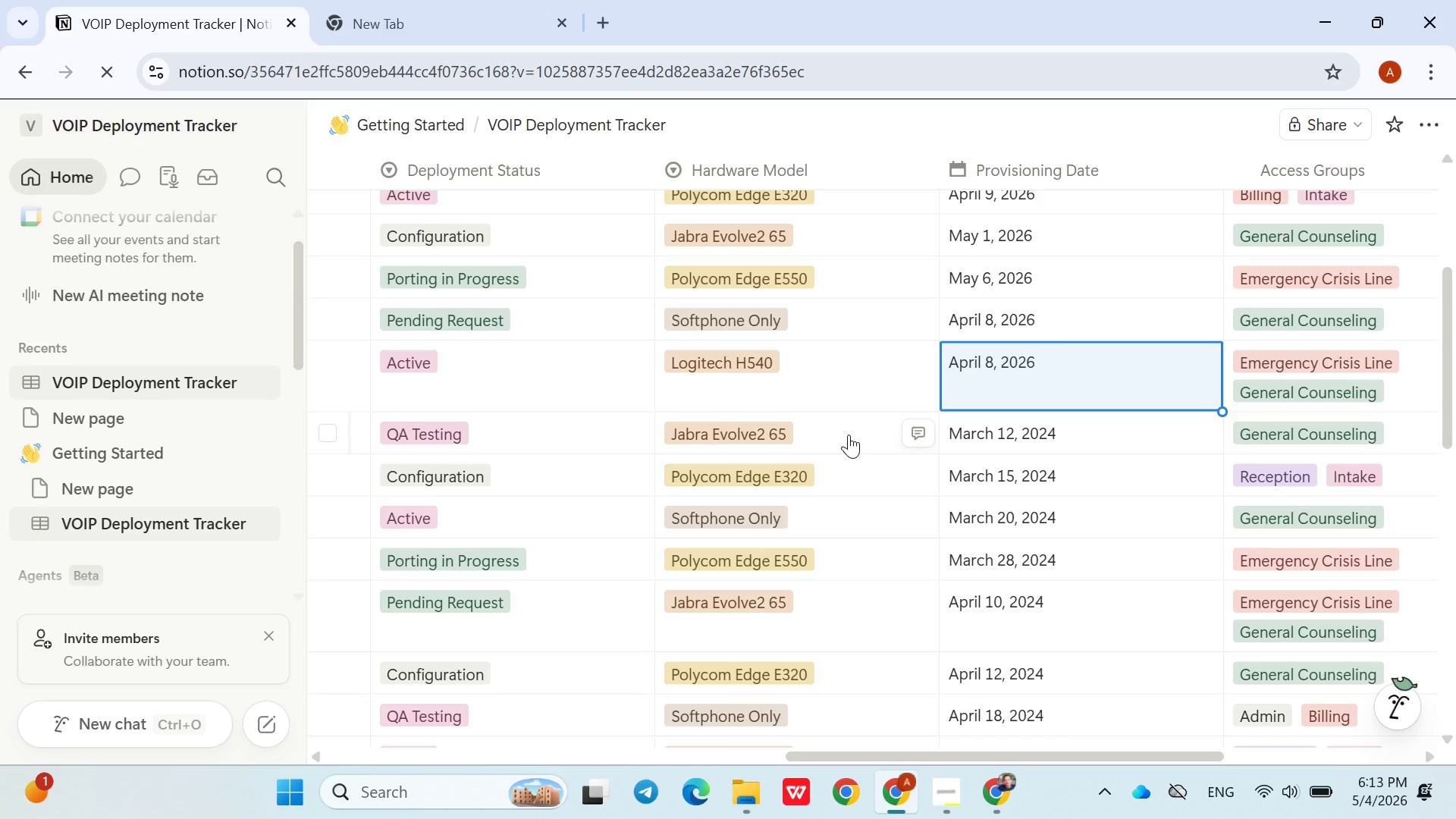 
wait(49.94)
 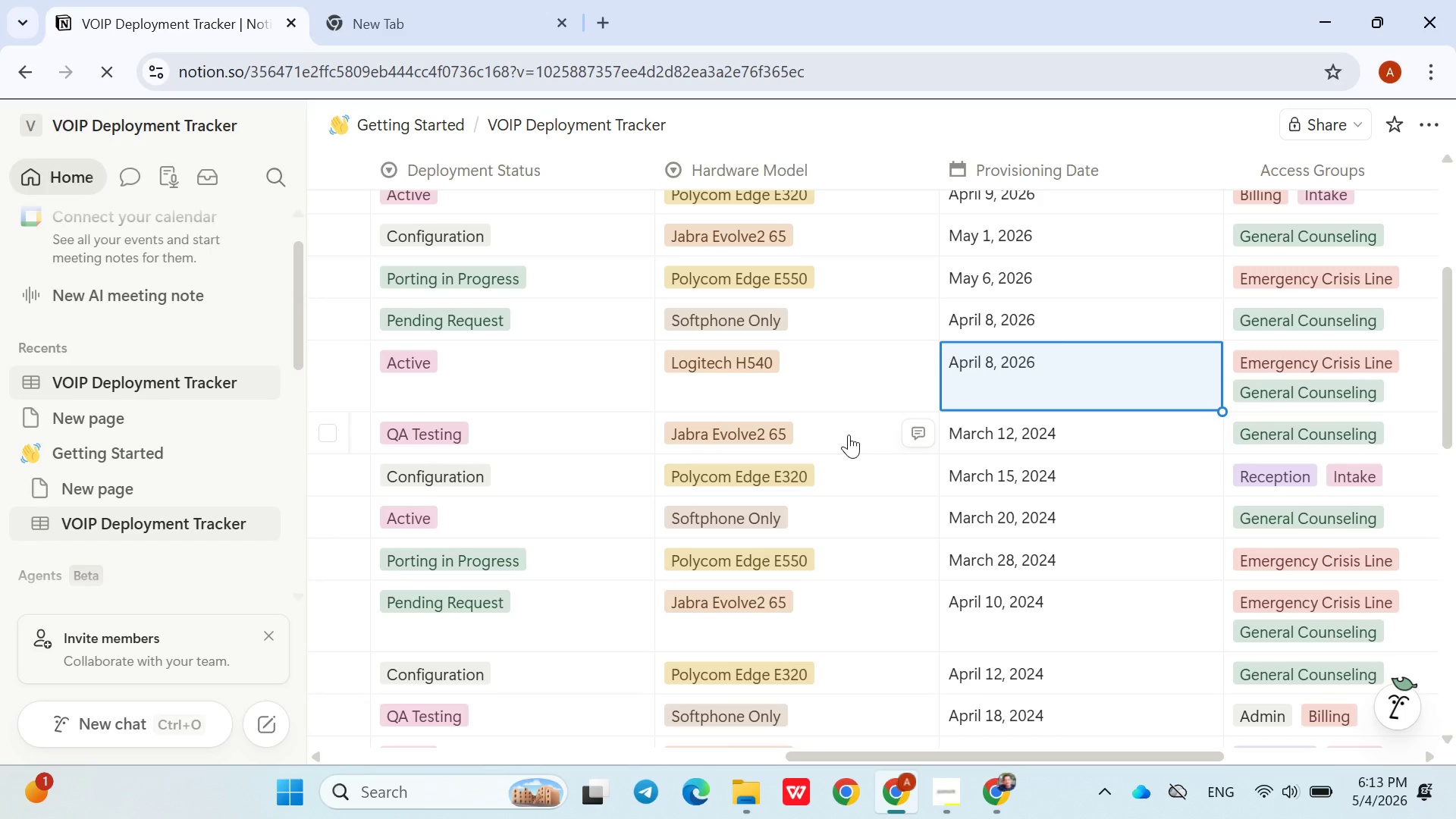 
left_click([1088, 439])
 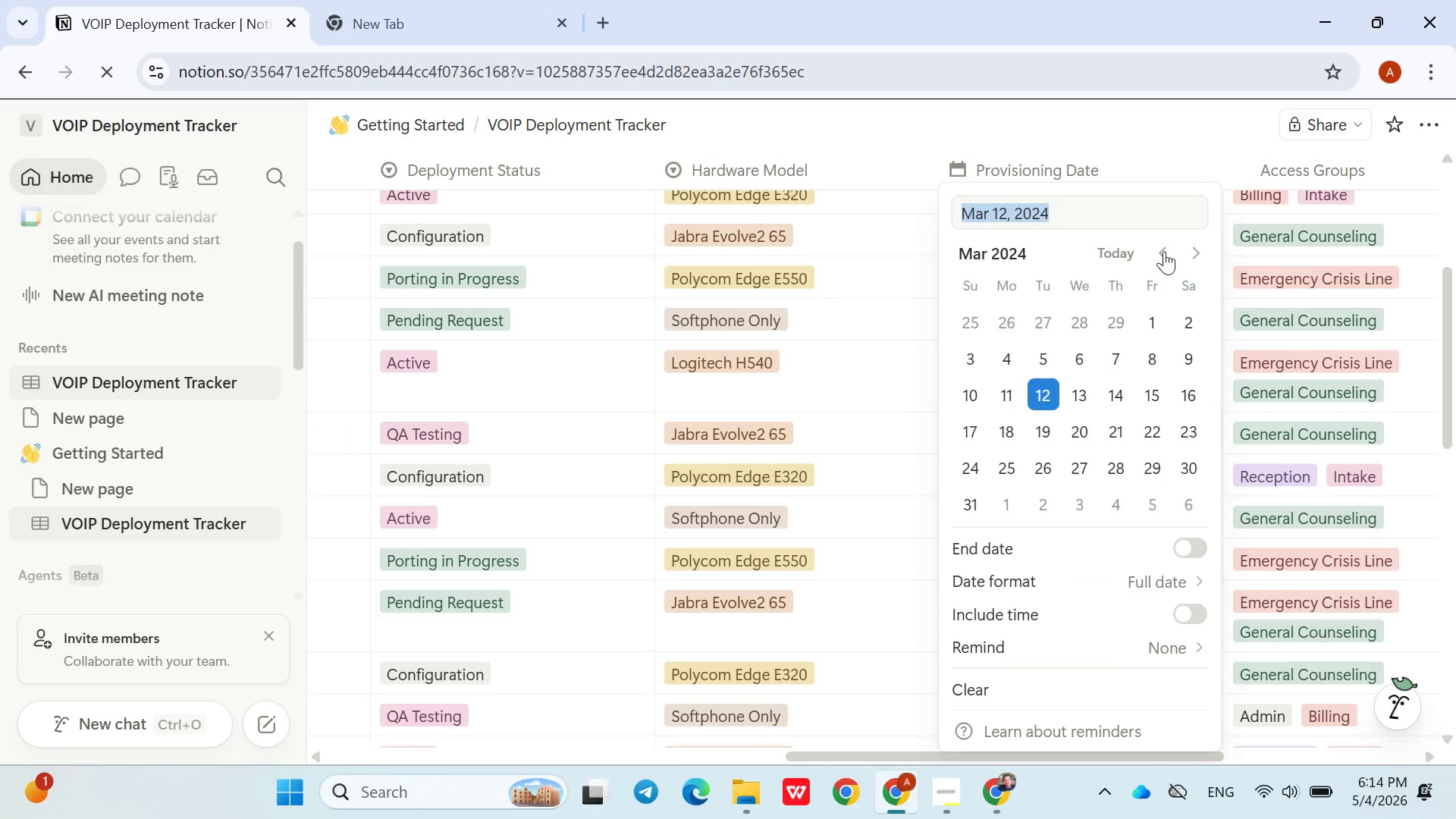 
left_click([1124, 244])
 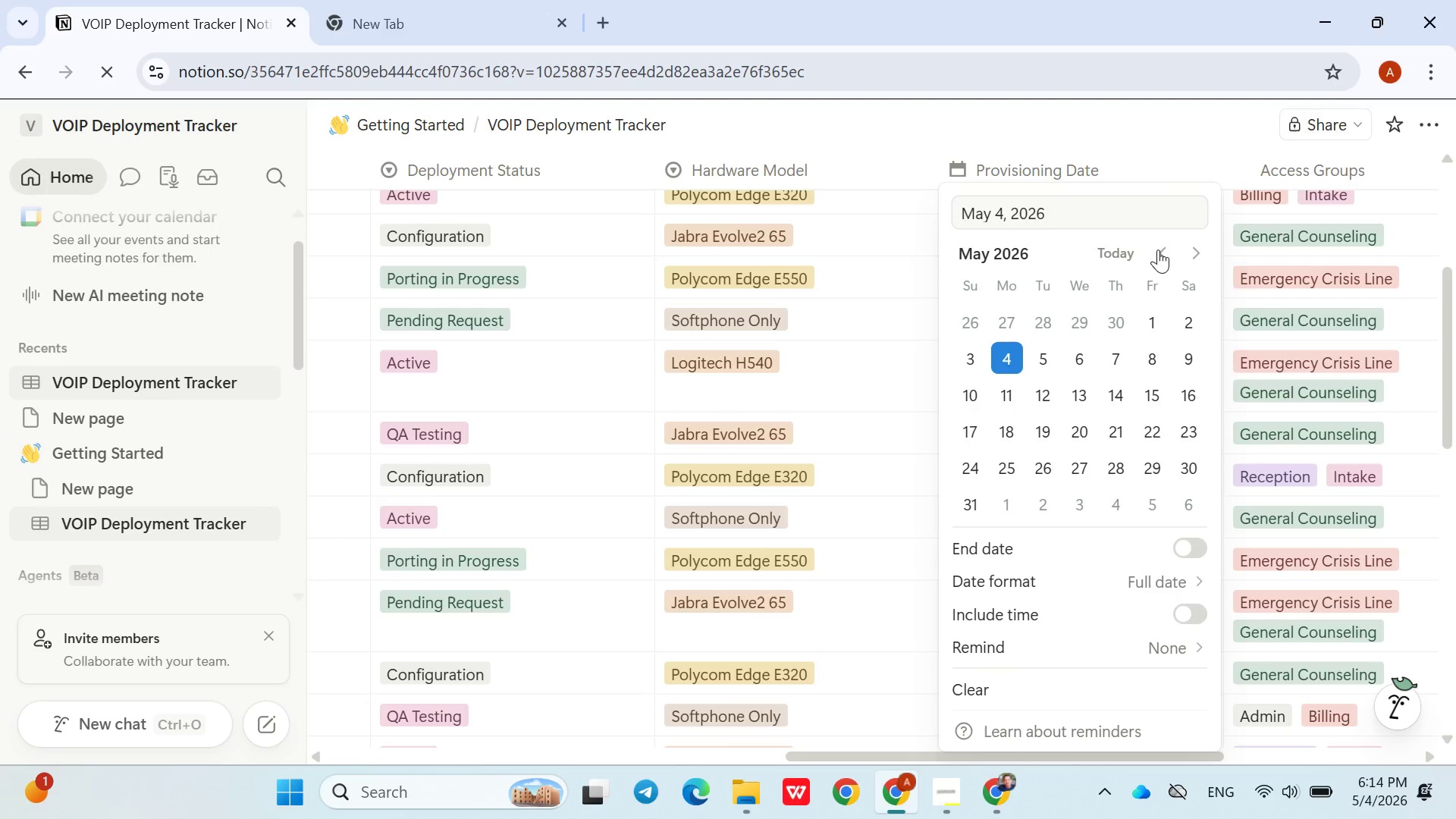 
left_click([1159, 249])
 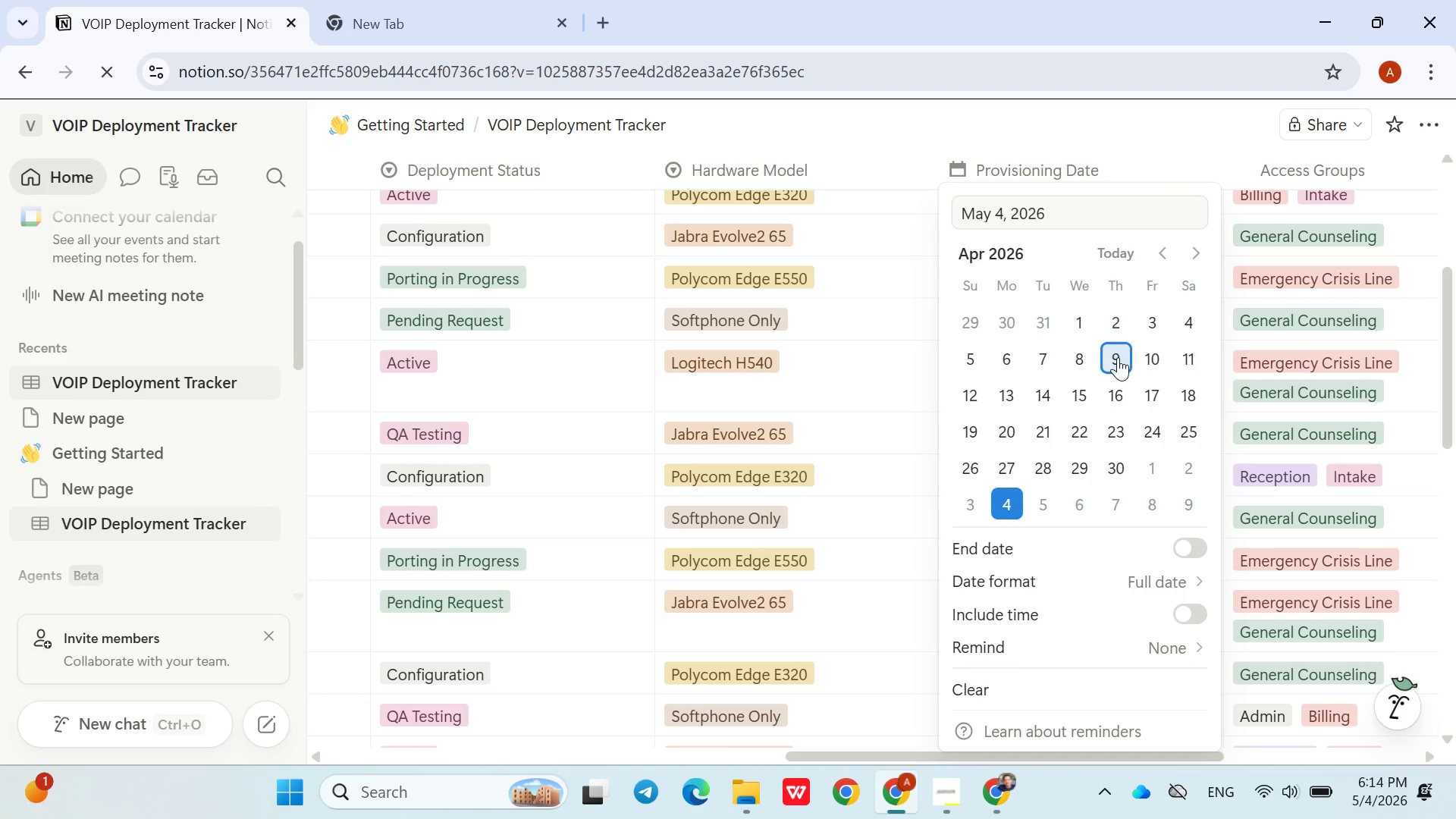 
left_click([1118, 359])
 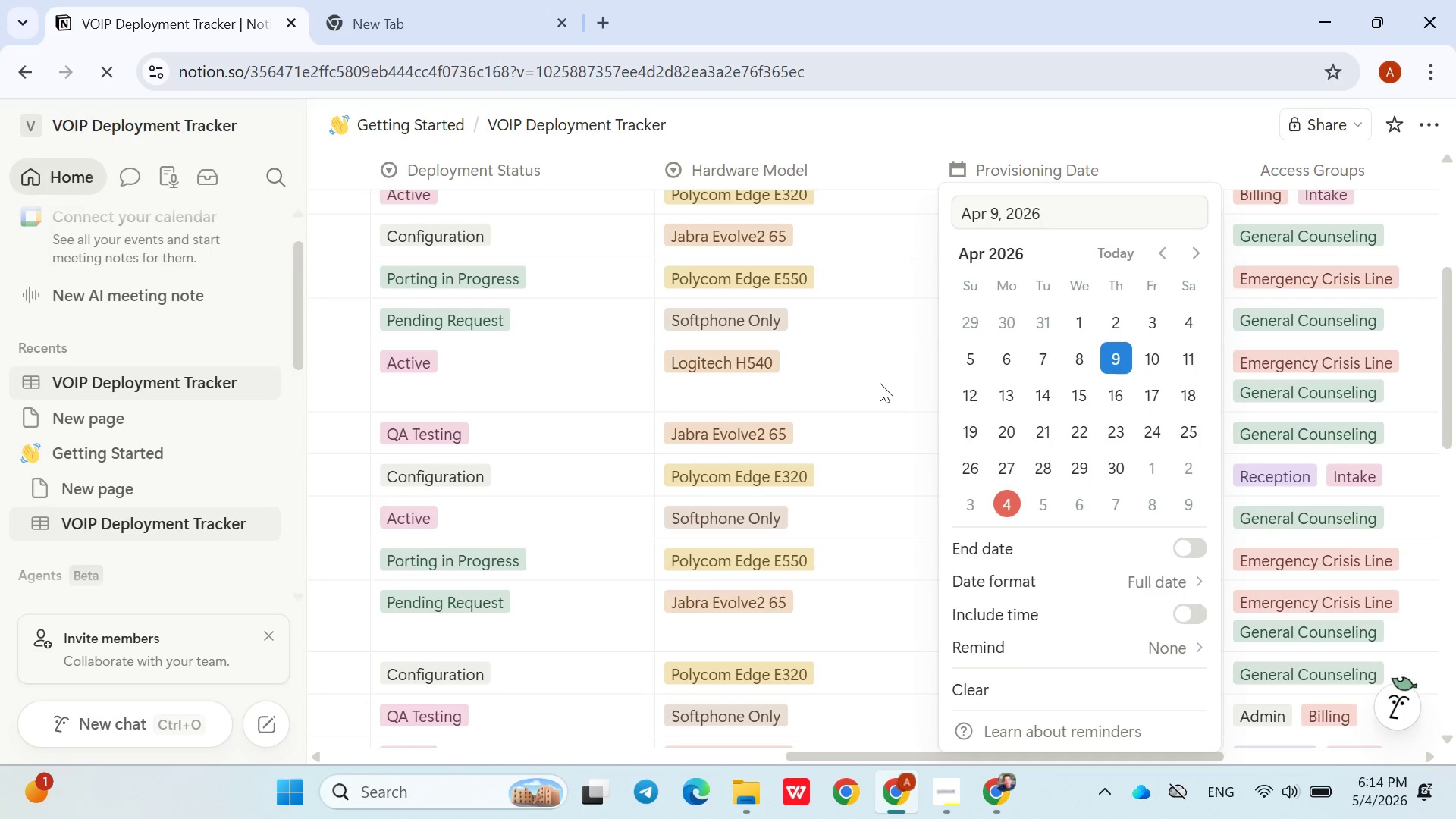 
left_click([880, 383])
 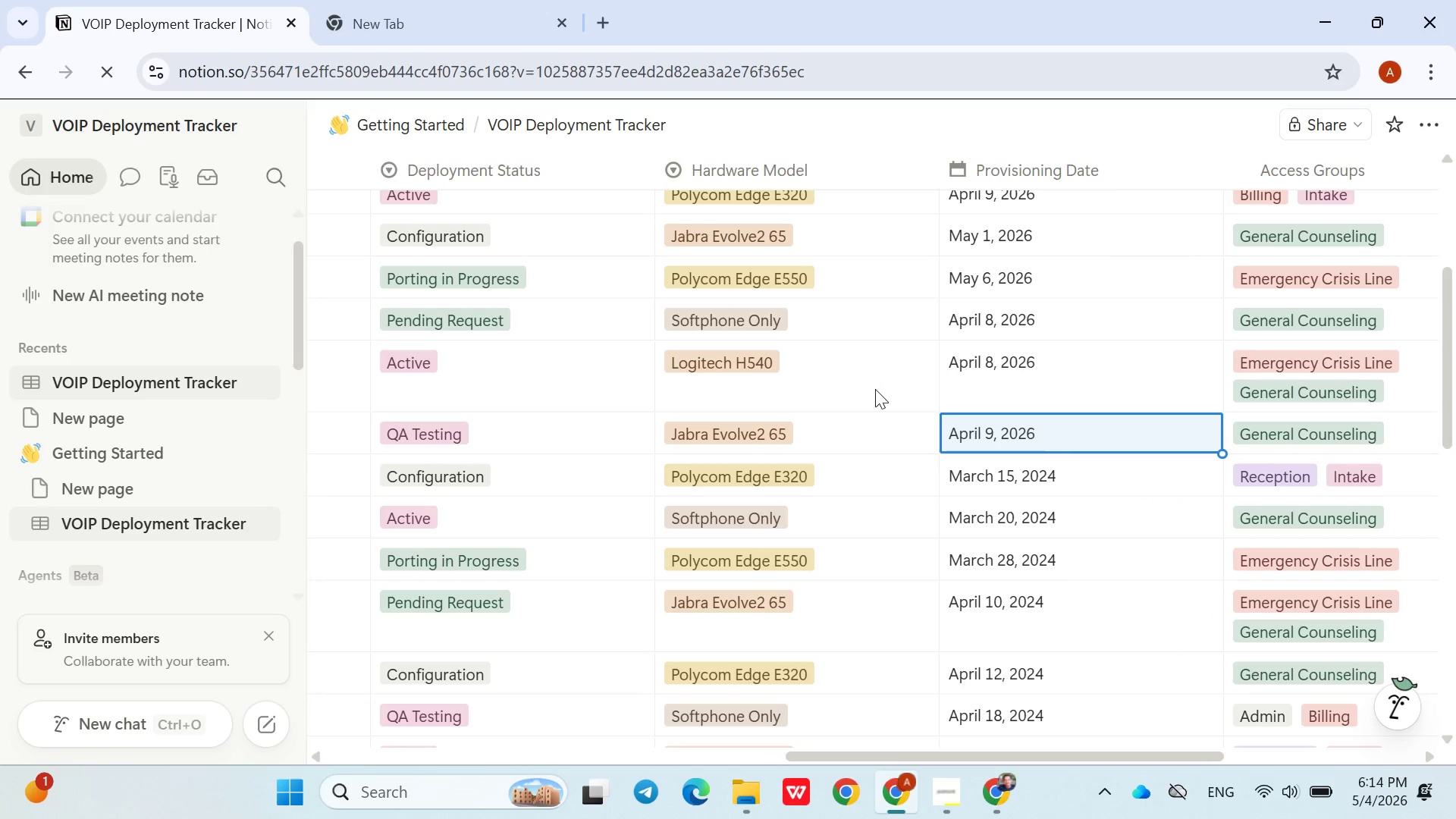 
mouse_move([856, 420])
 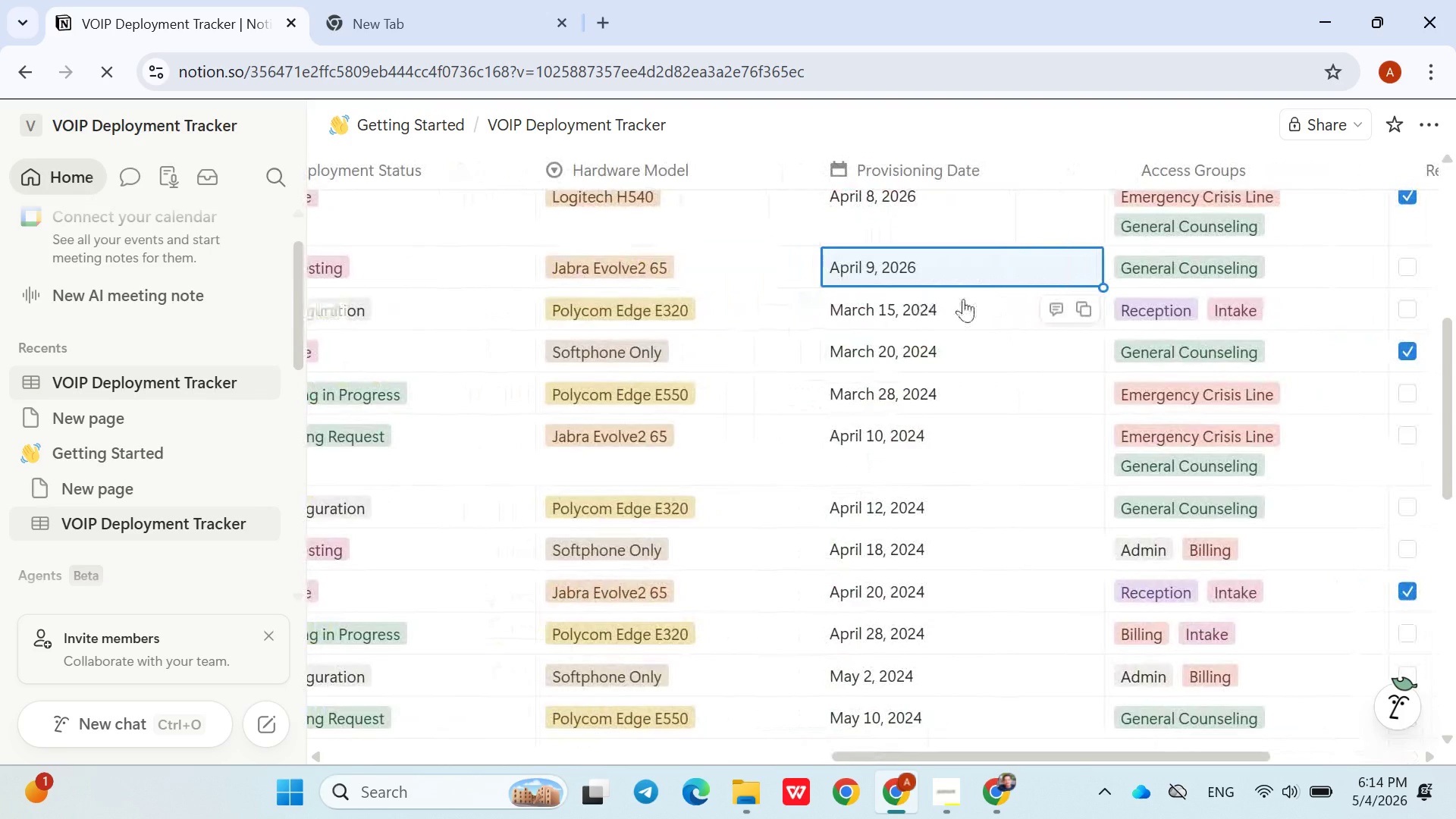 
left_click([963, 299])
 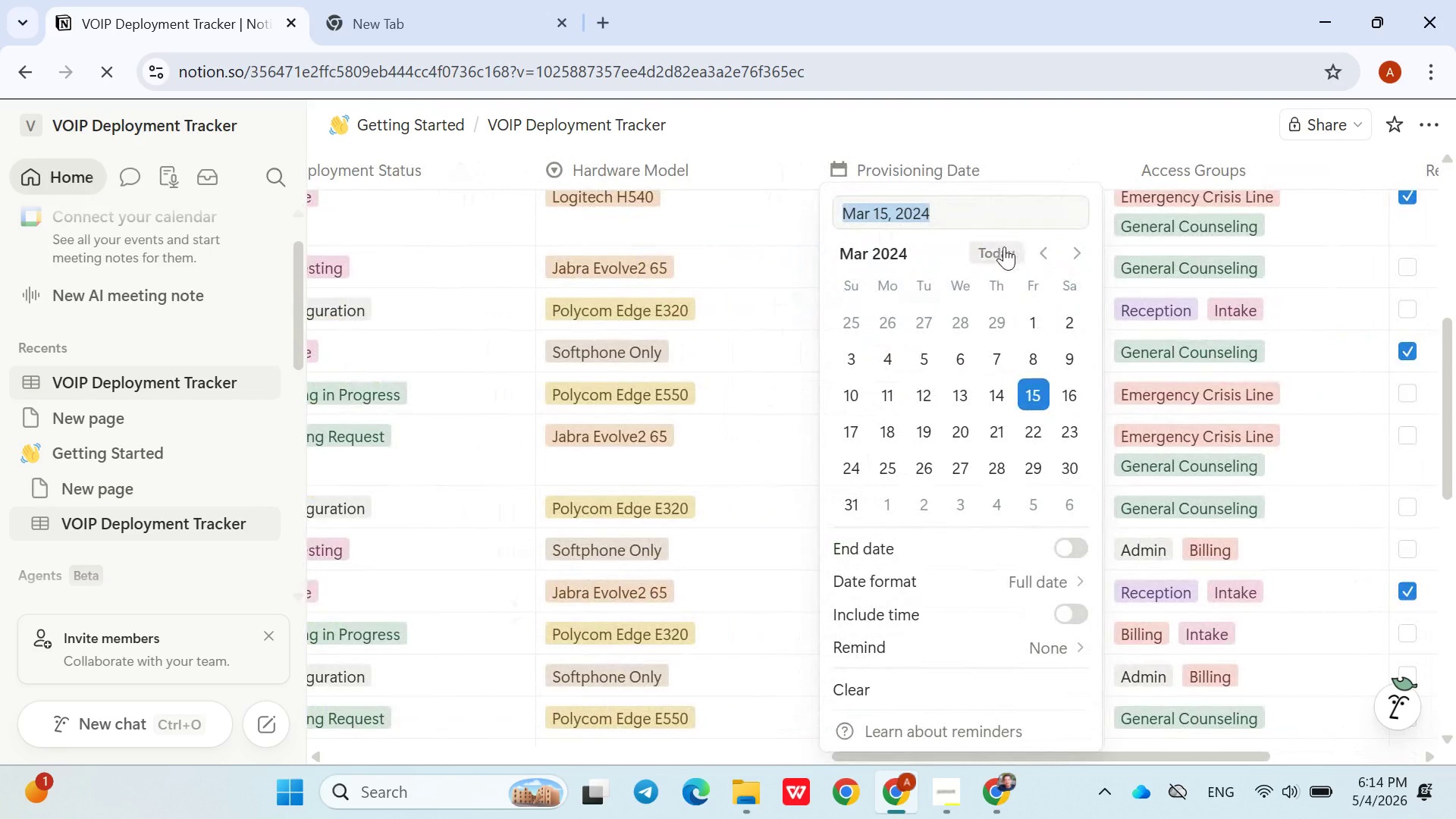 
left_click([1004, 246])
 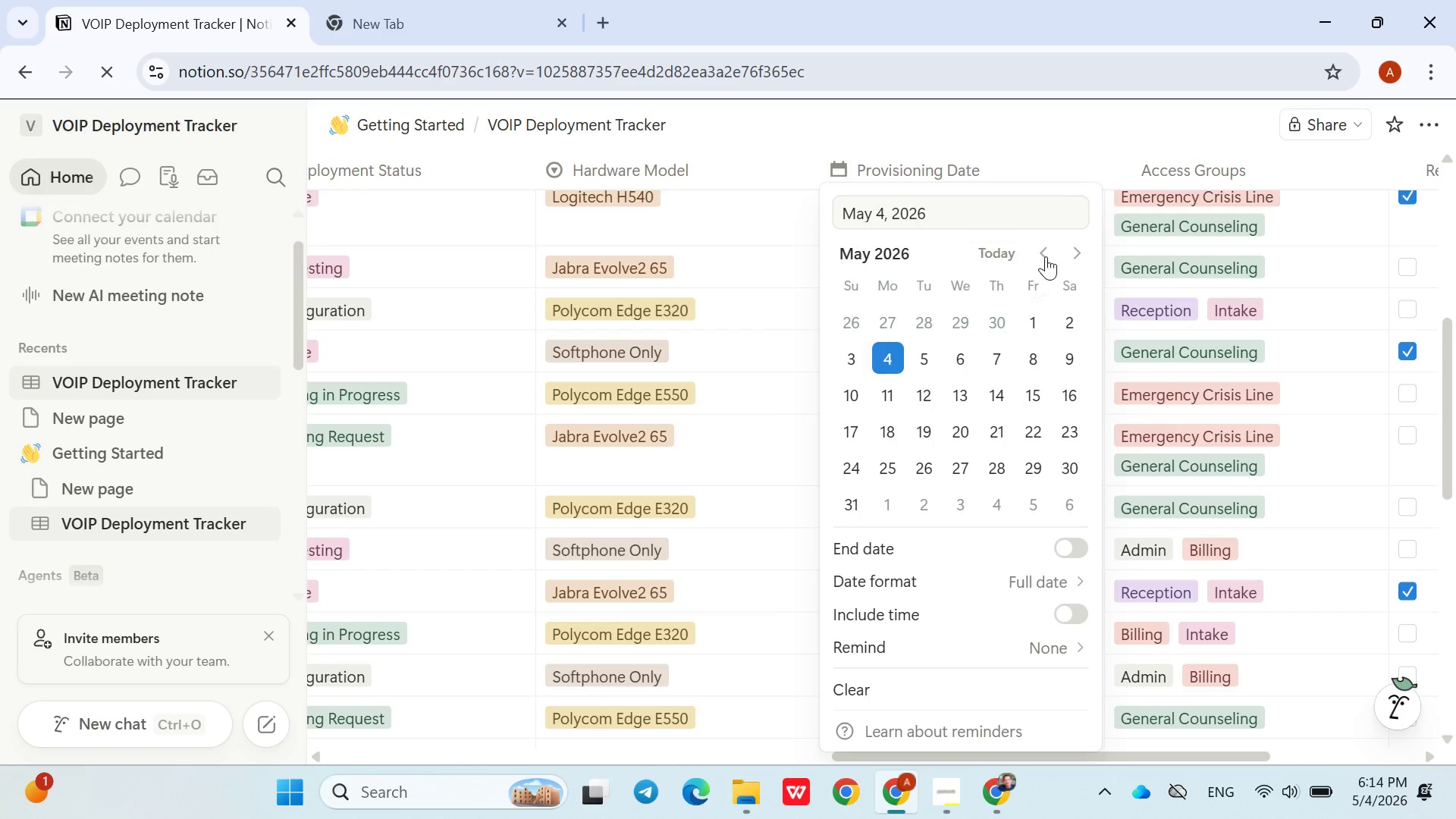 
left_click([1046, 255])
 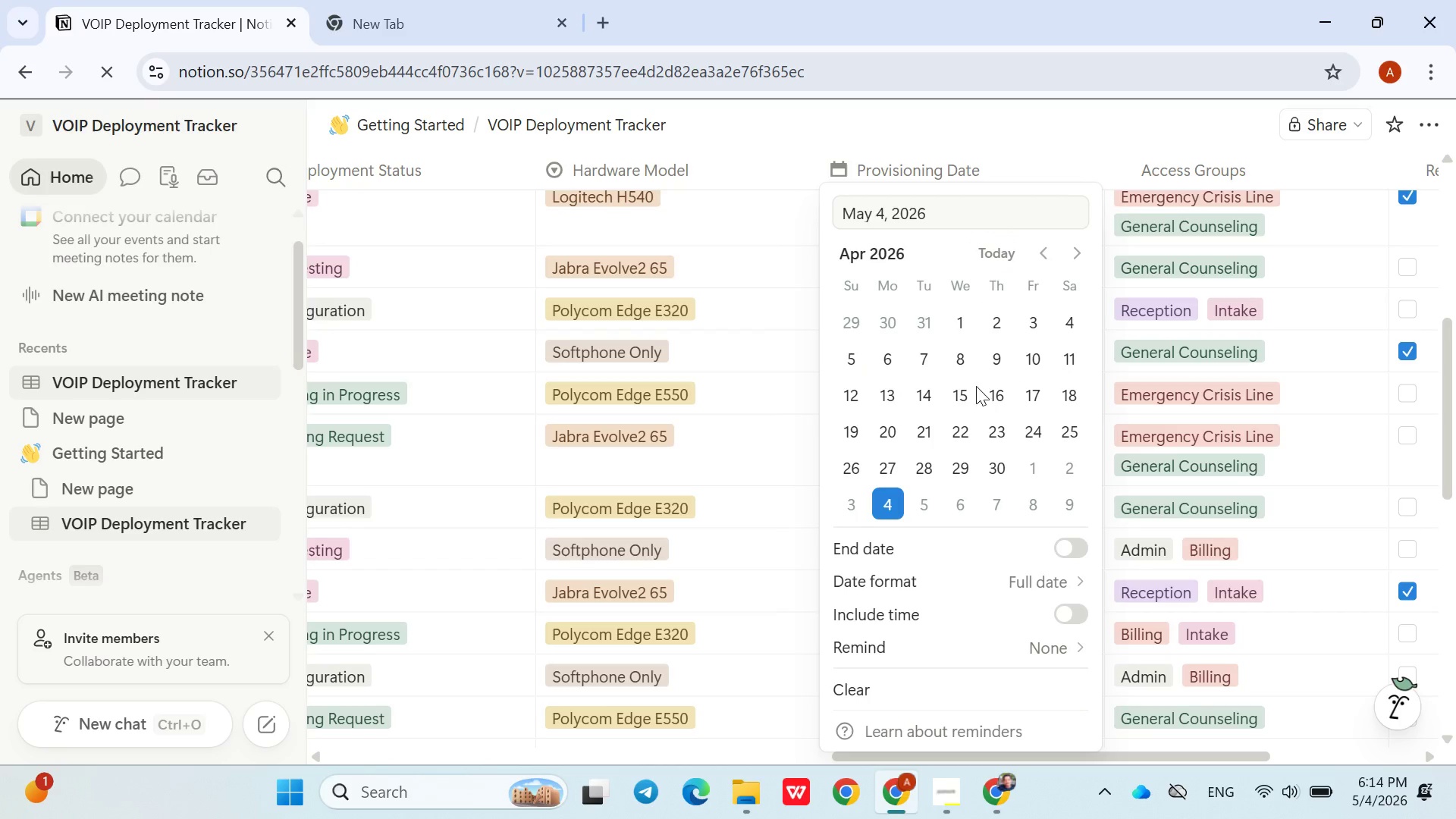 
left_click([968, 390])
 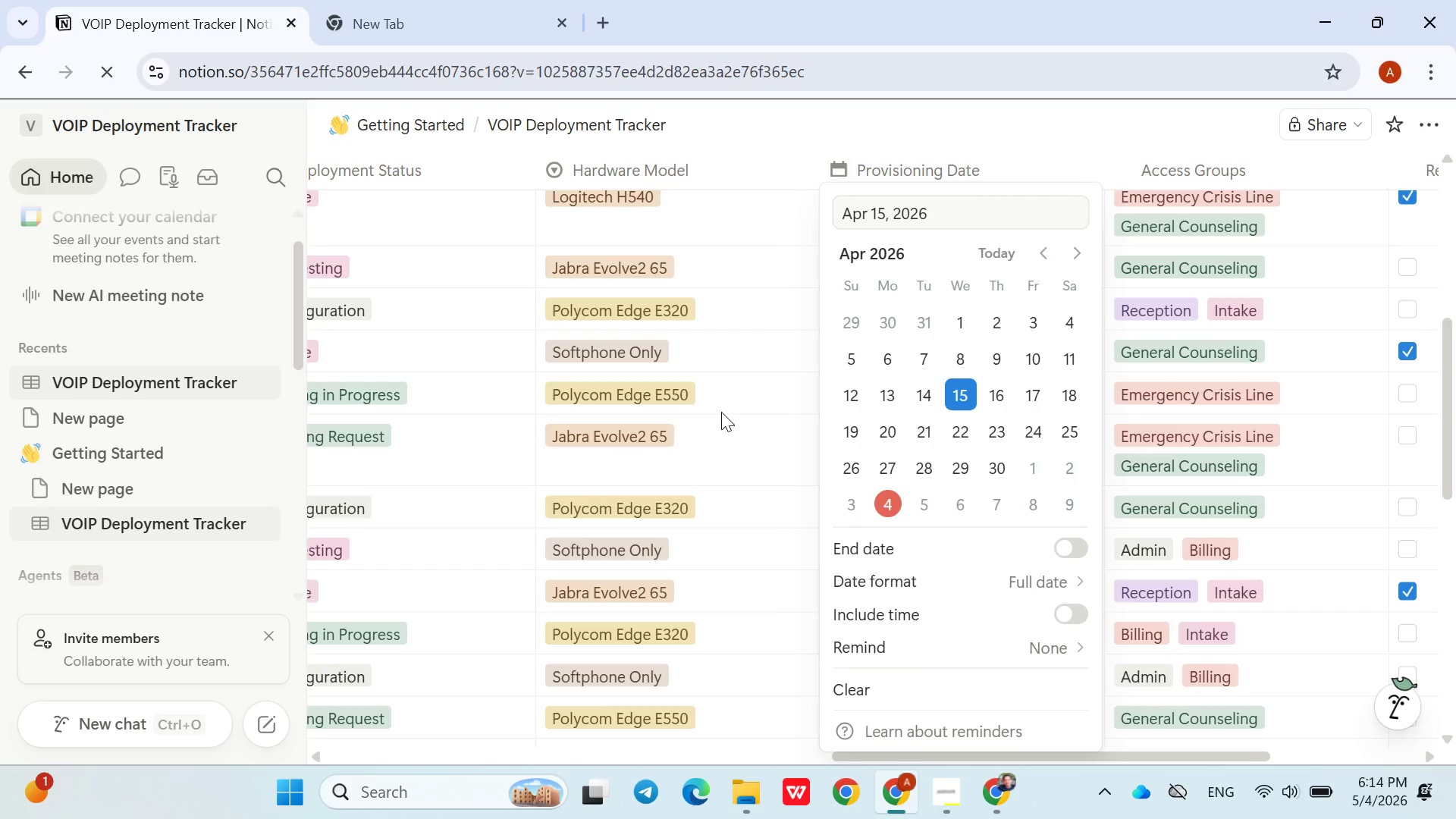 
left_click([721, 412])
 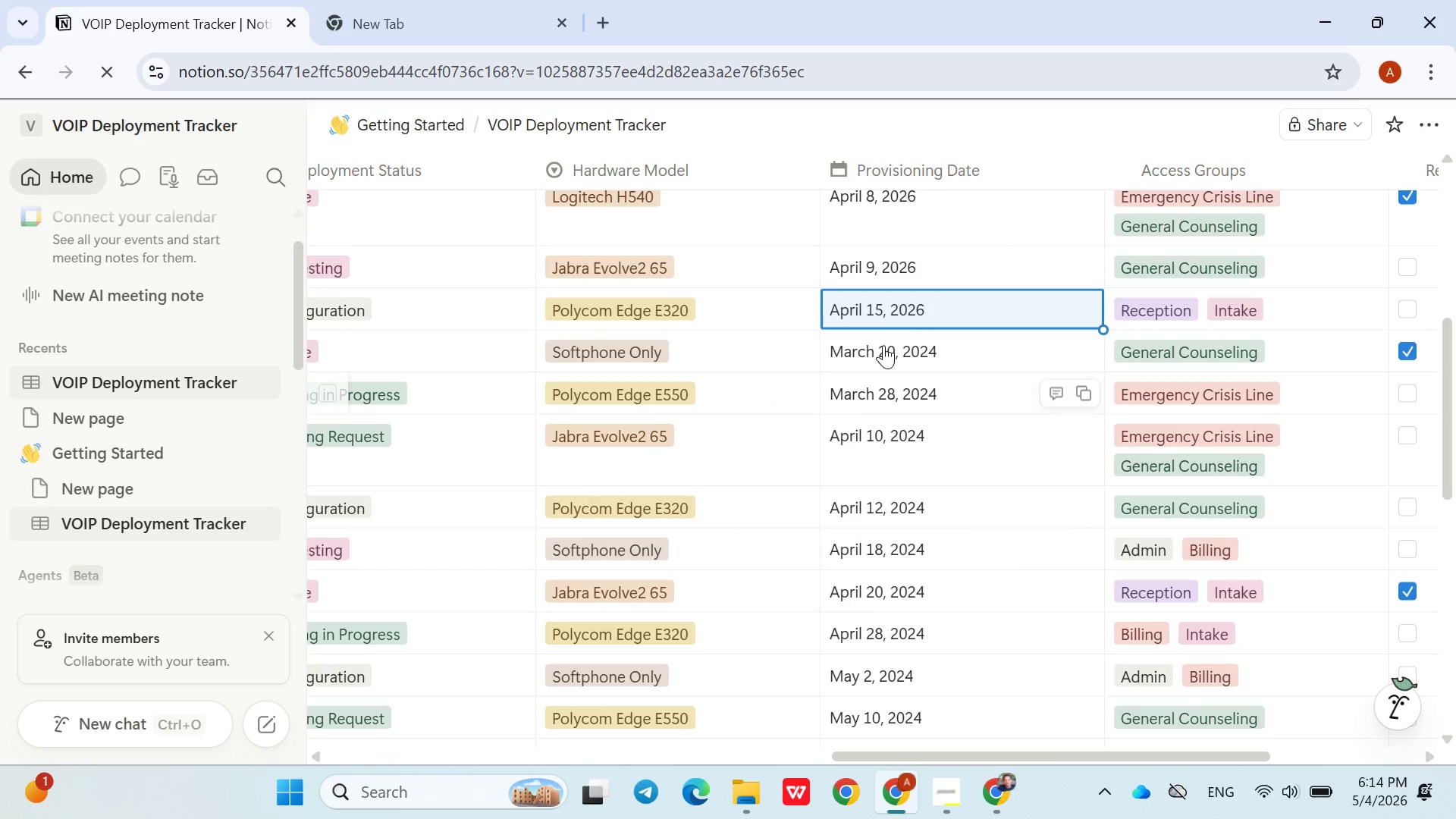 
left_click([919, 331])
 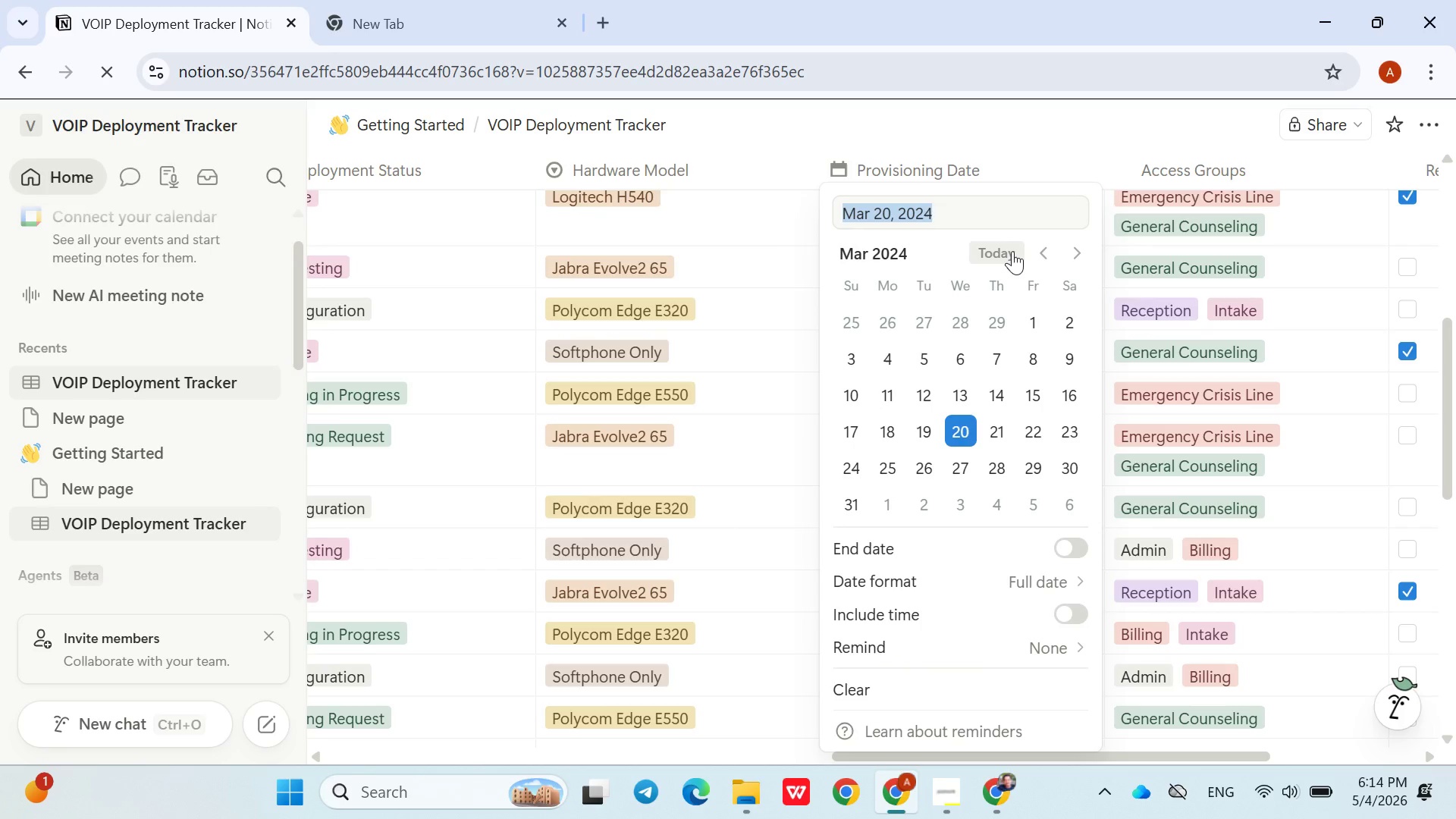 
left_click([1010, 250])
 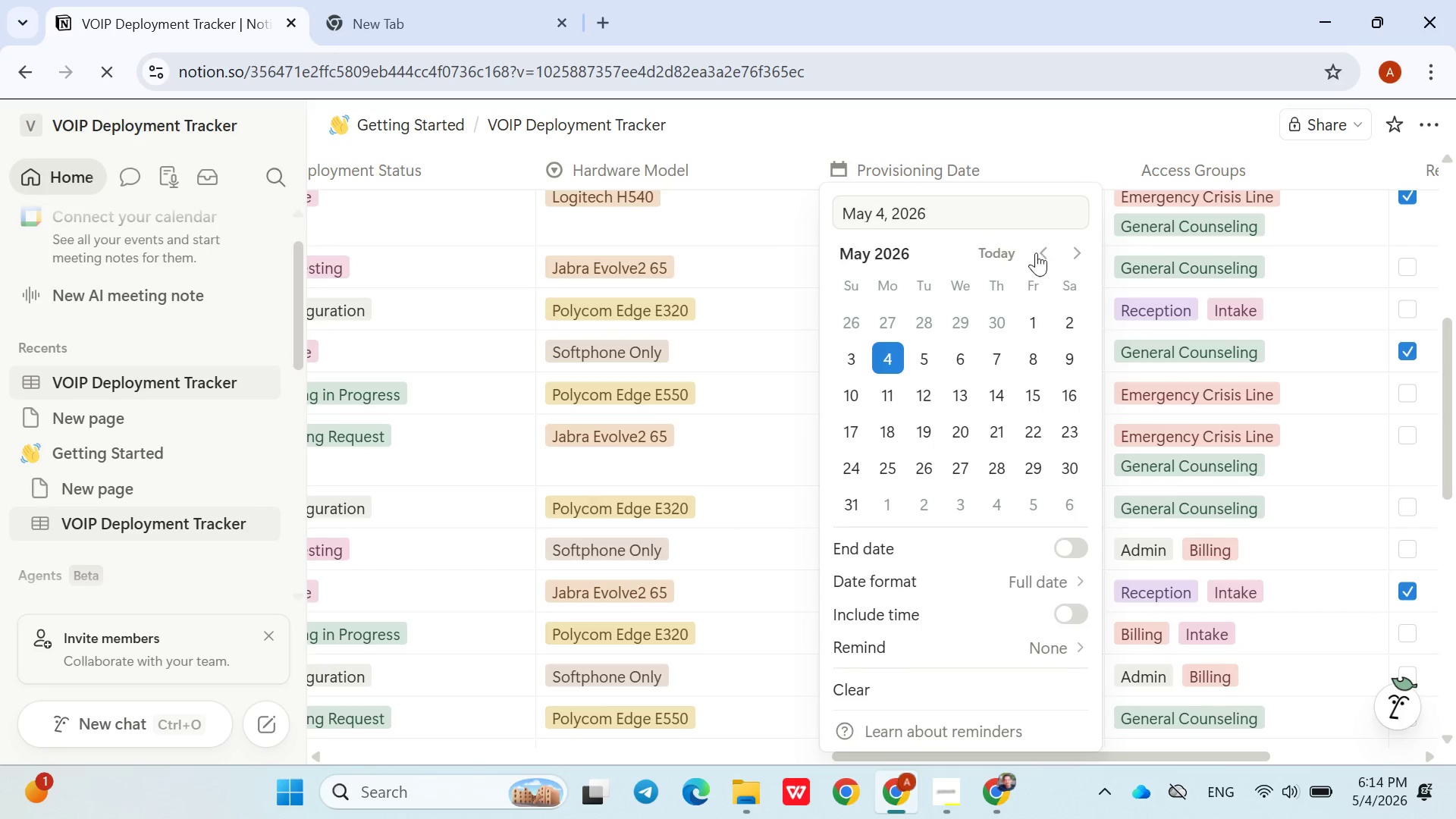 
left_click([1036, 253])
 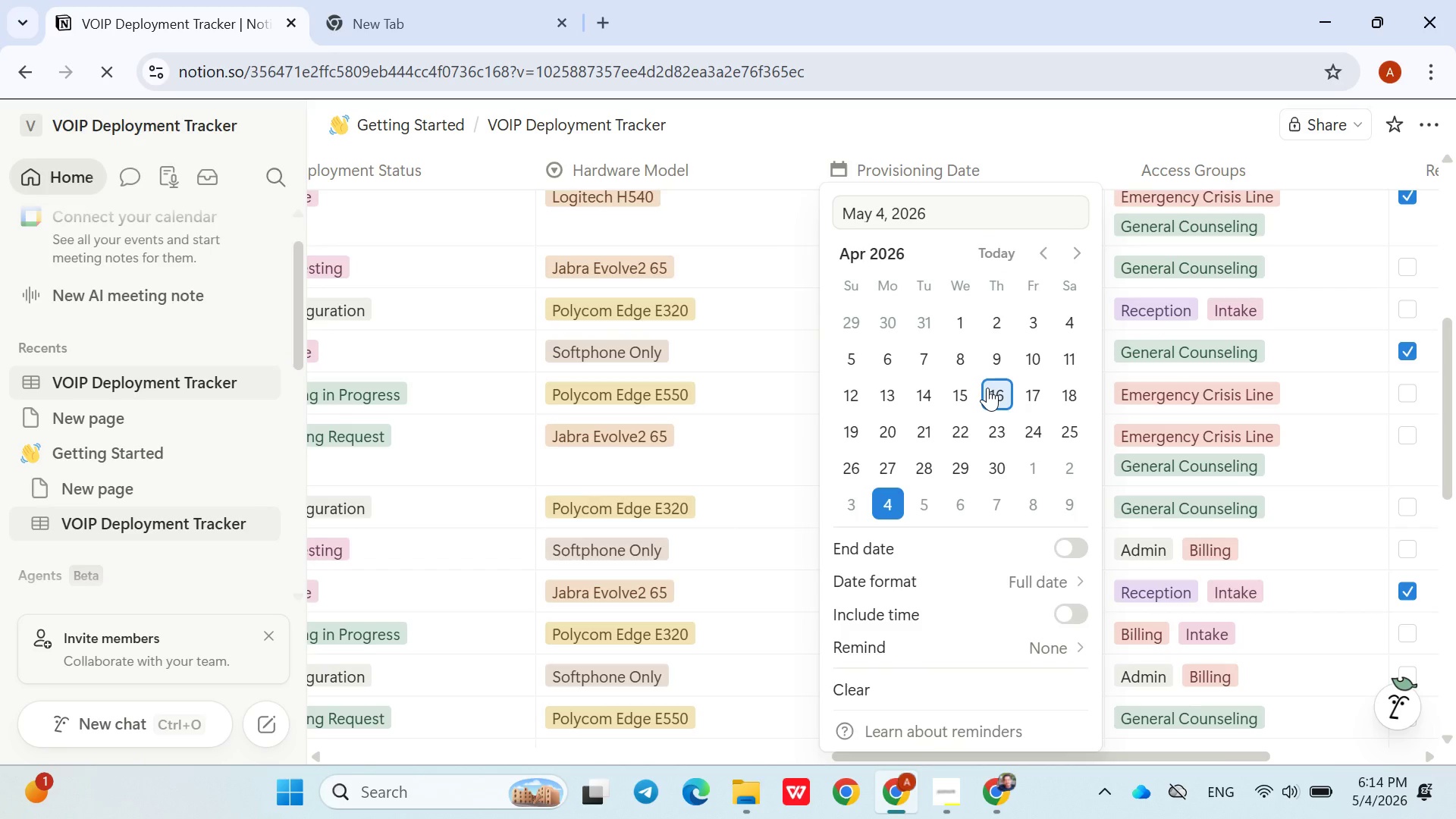 
left_click([987, 389])
 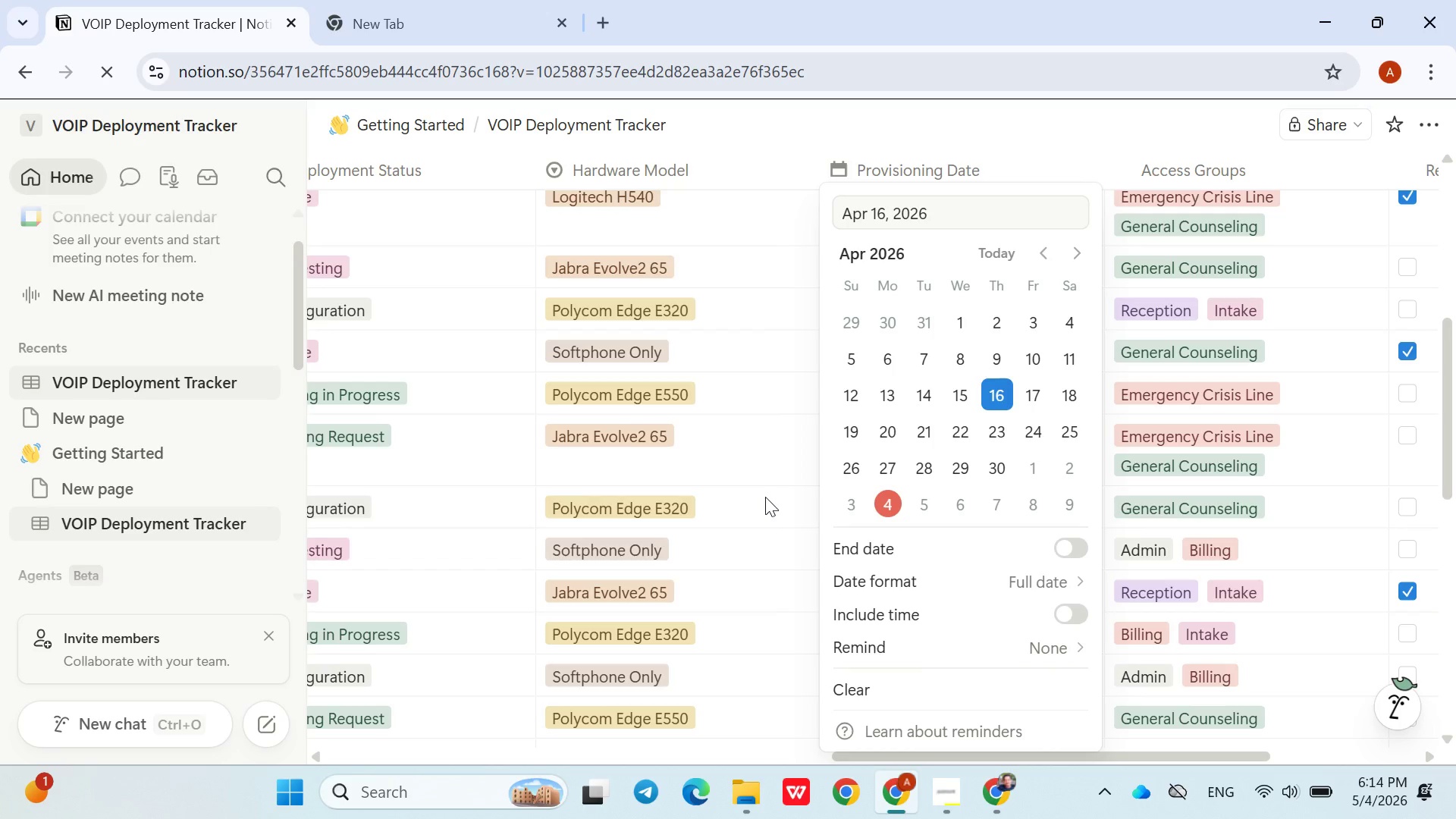 
left_click([748, 457])
 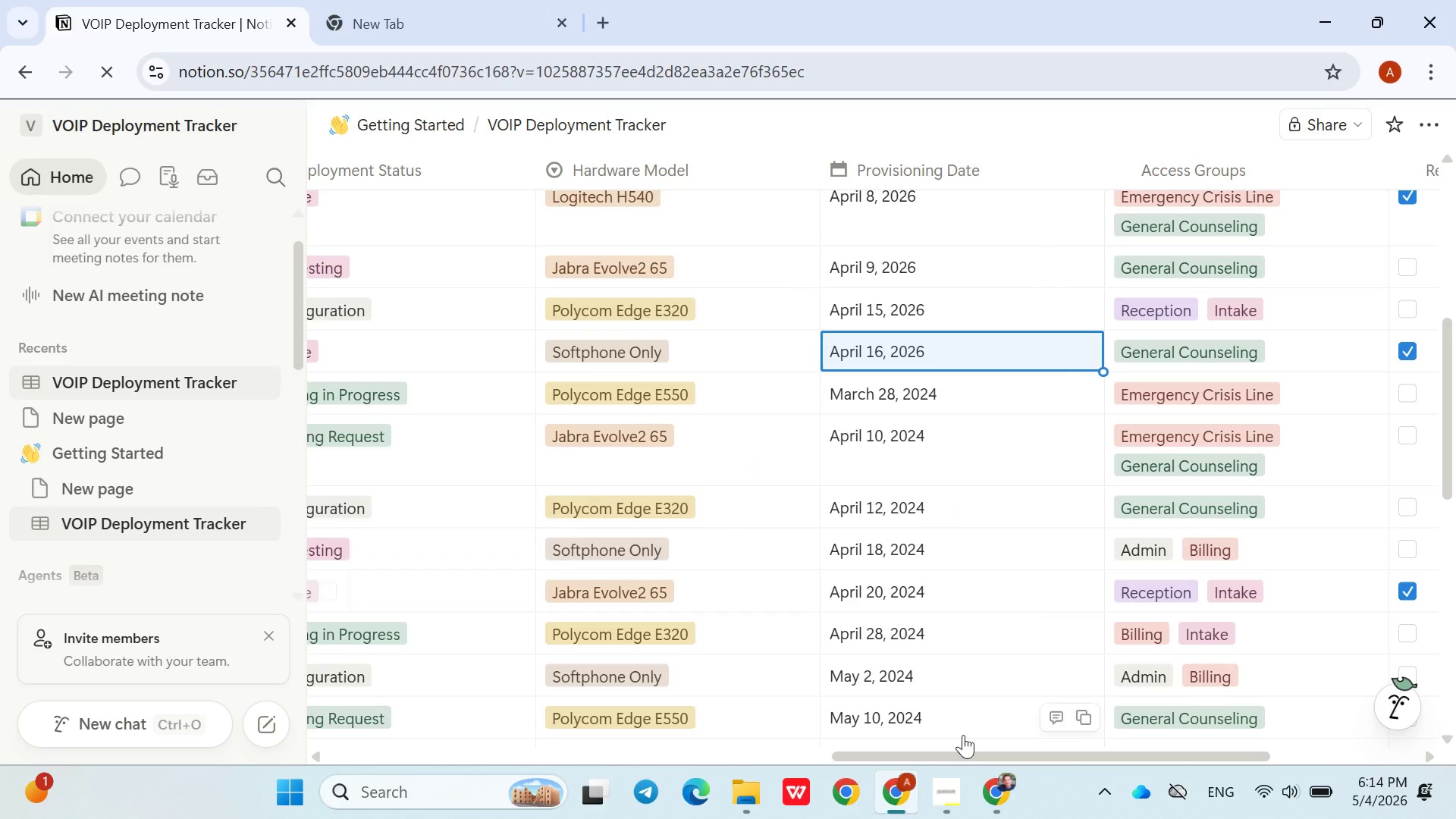 
left_click([956, 780])